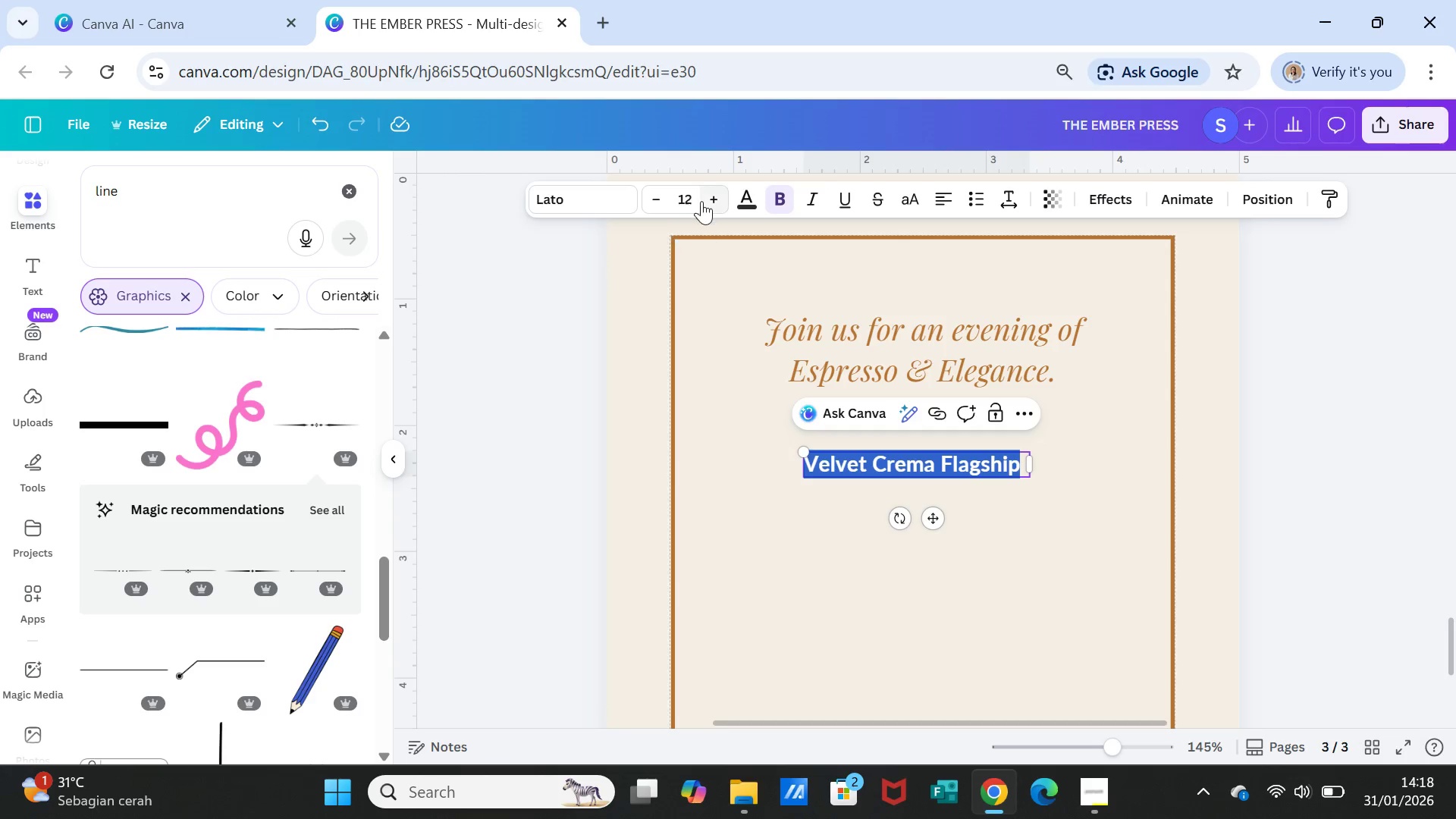 
double_click([708, 201])
 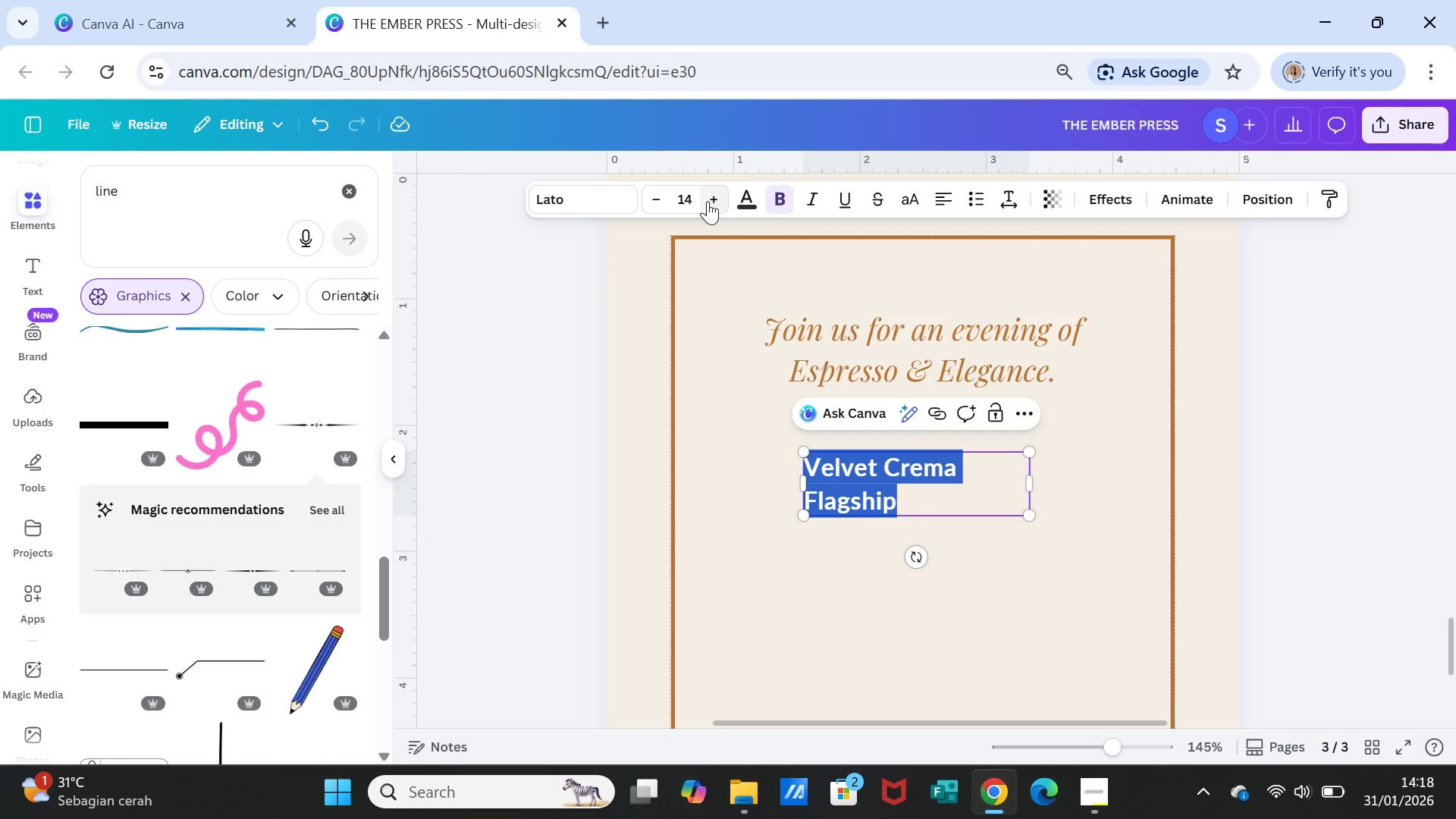 
left_click([708, 201])
 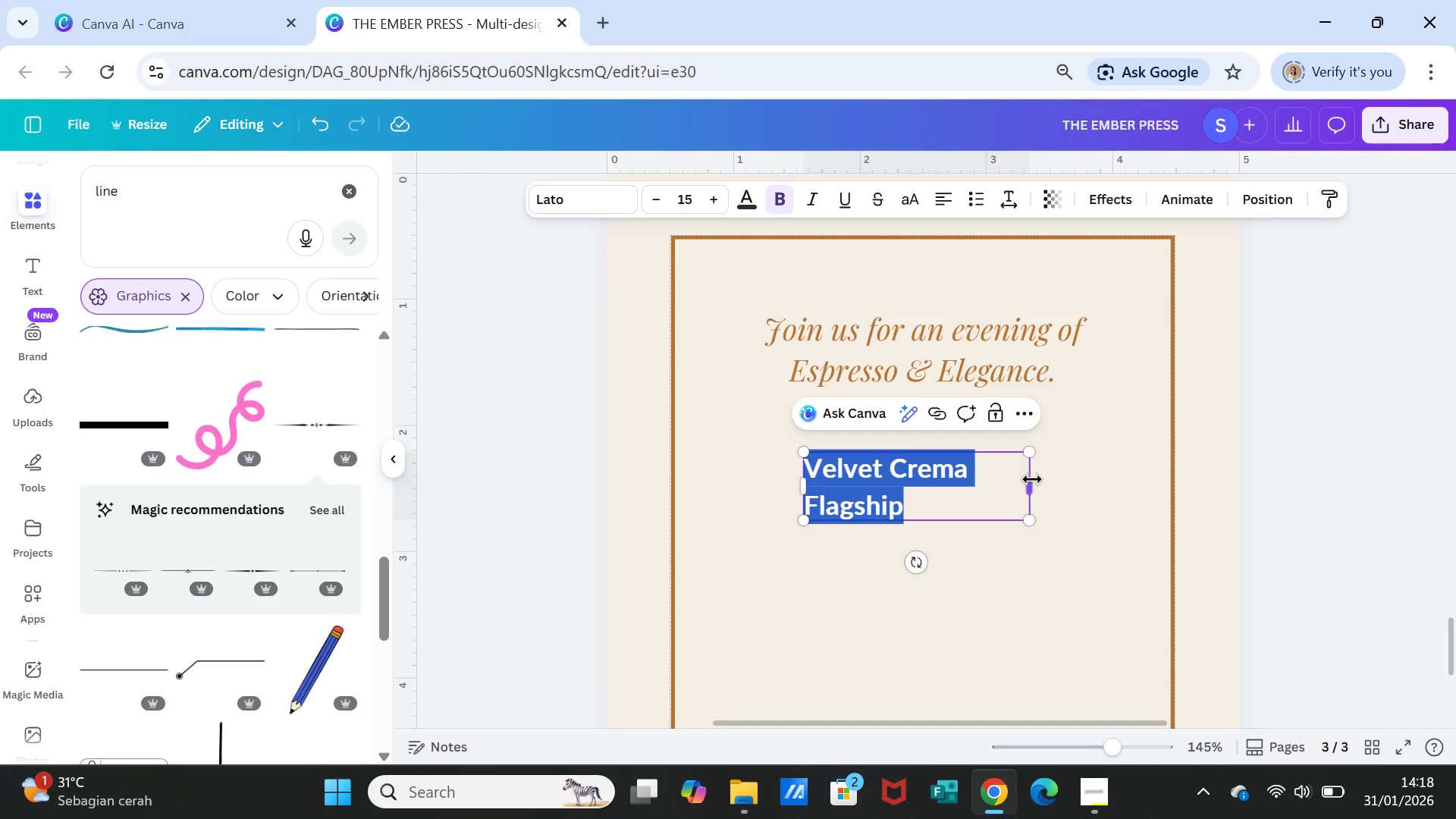 
left_click_drag(start_coordinate=[1032, 479], to_coordinate=[1084, 463])
 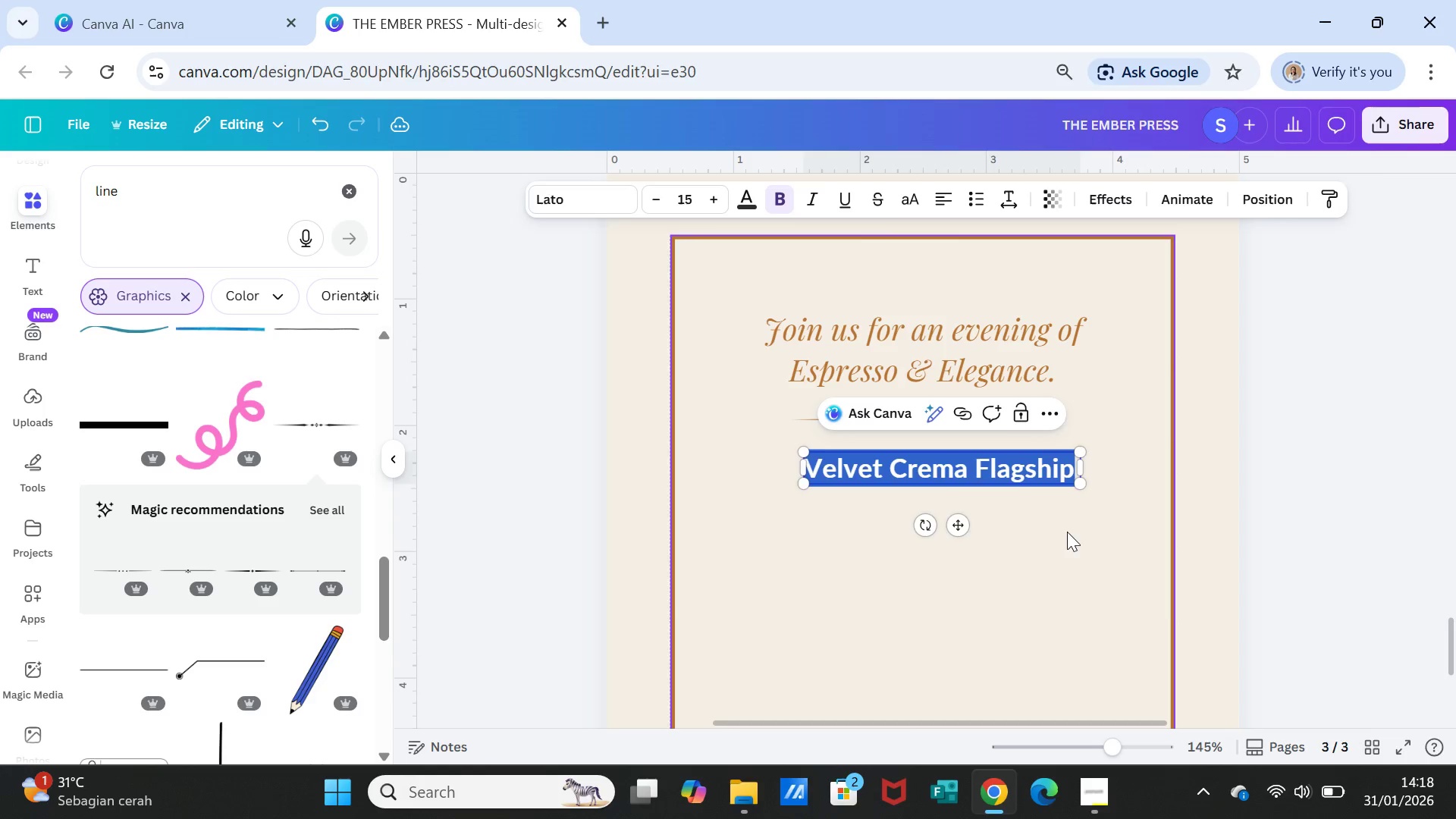 
left_click([1067, 532])
 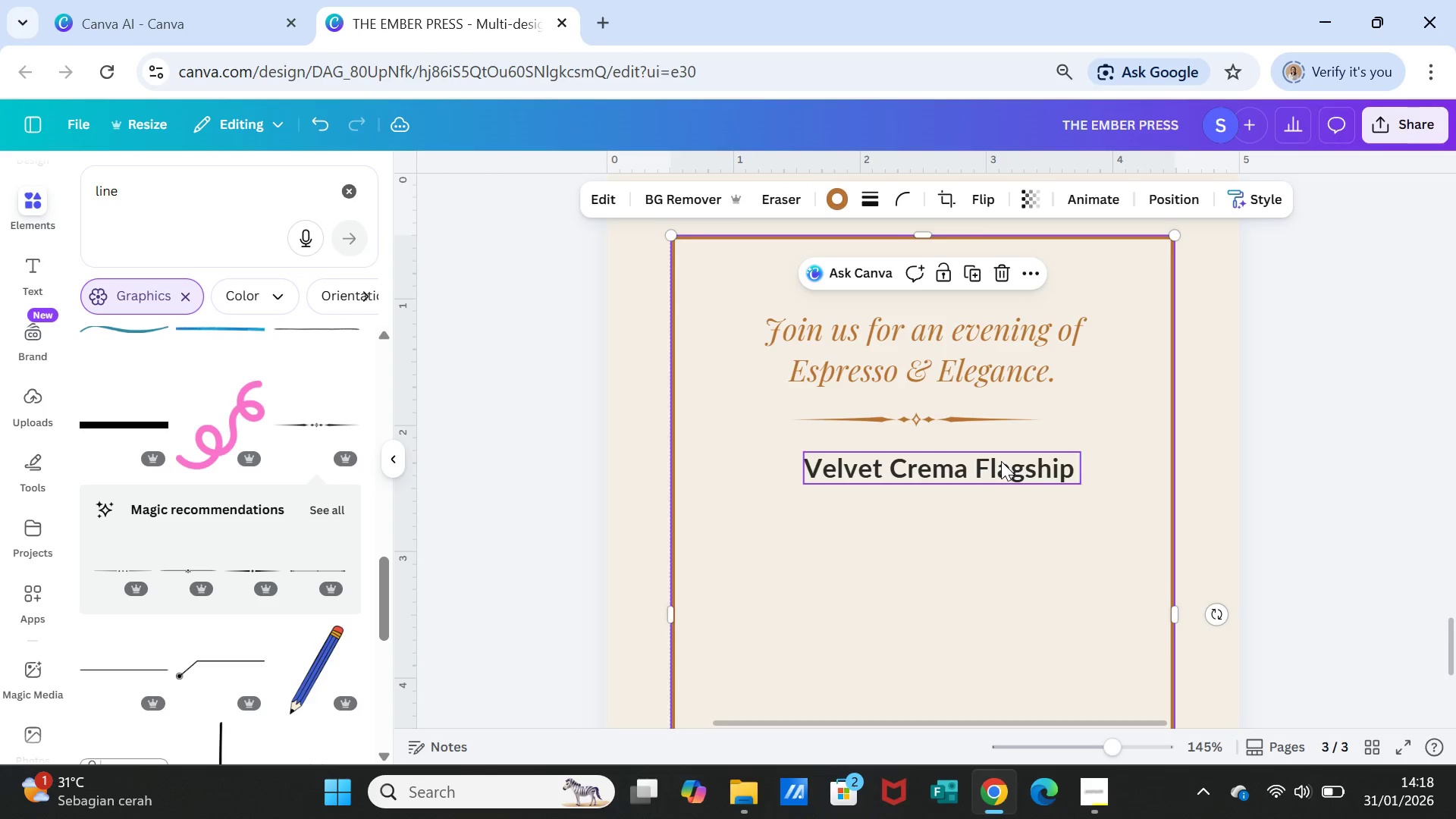 
left_click_drag(start_coordinate=[1001, 462], to_coordinate=[982, 463])
 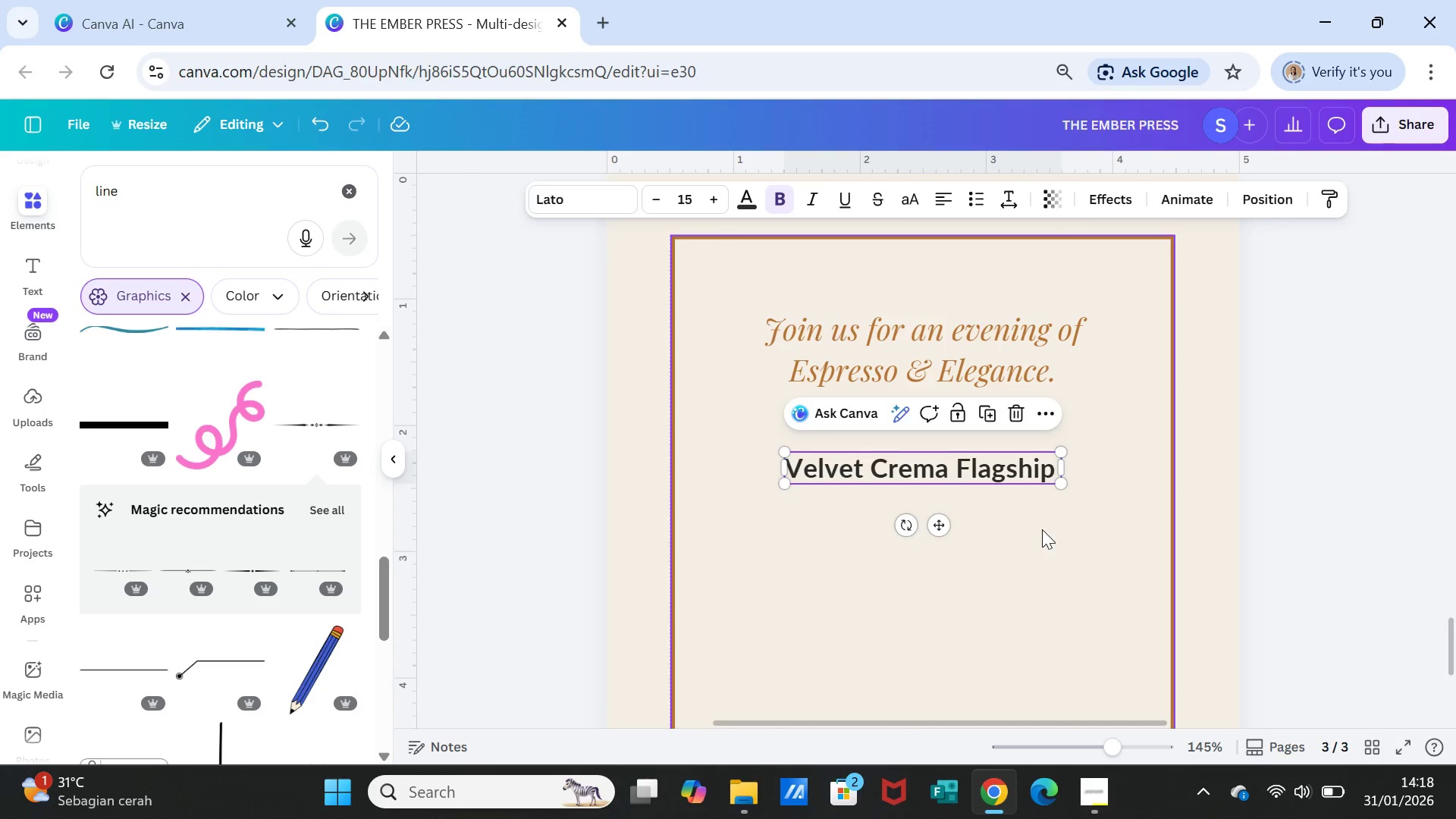 
left_click([1042, 529])
 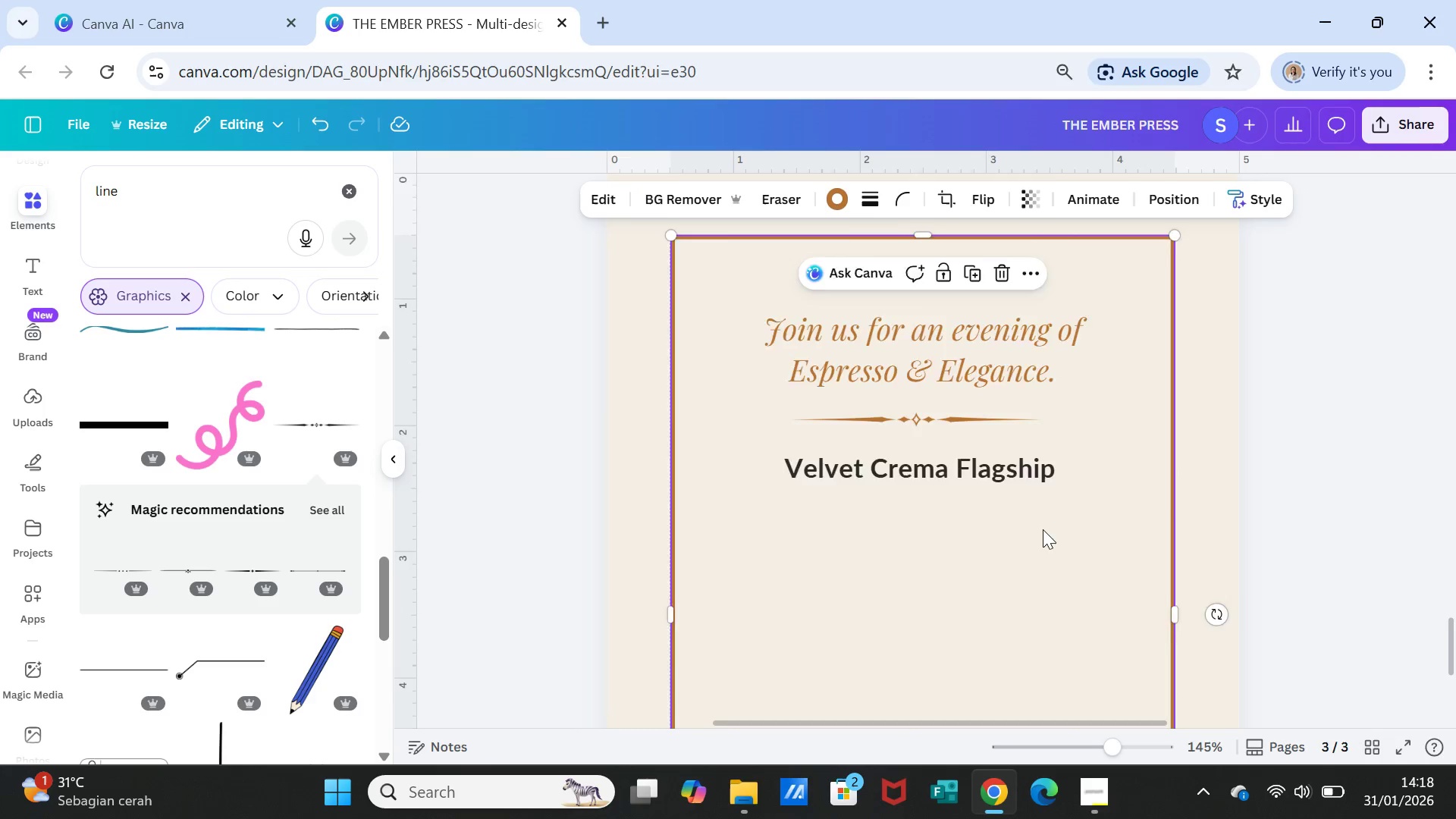 
scroll: coordinate [1043, 529], scroll_direction: down, amount: 1.0
 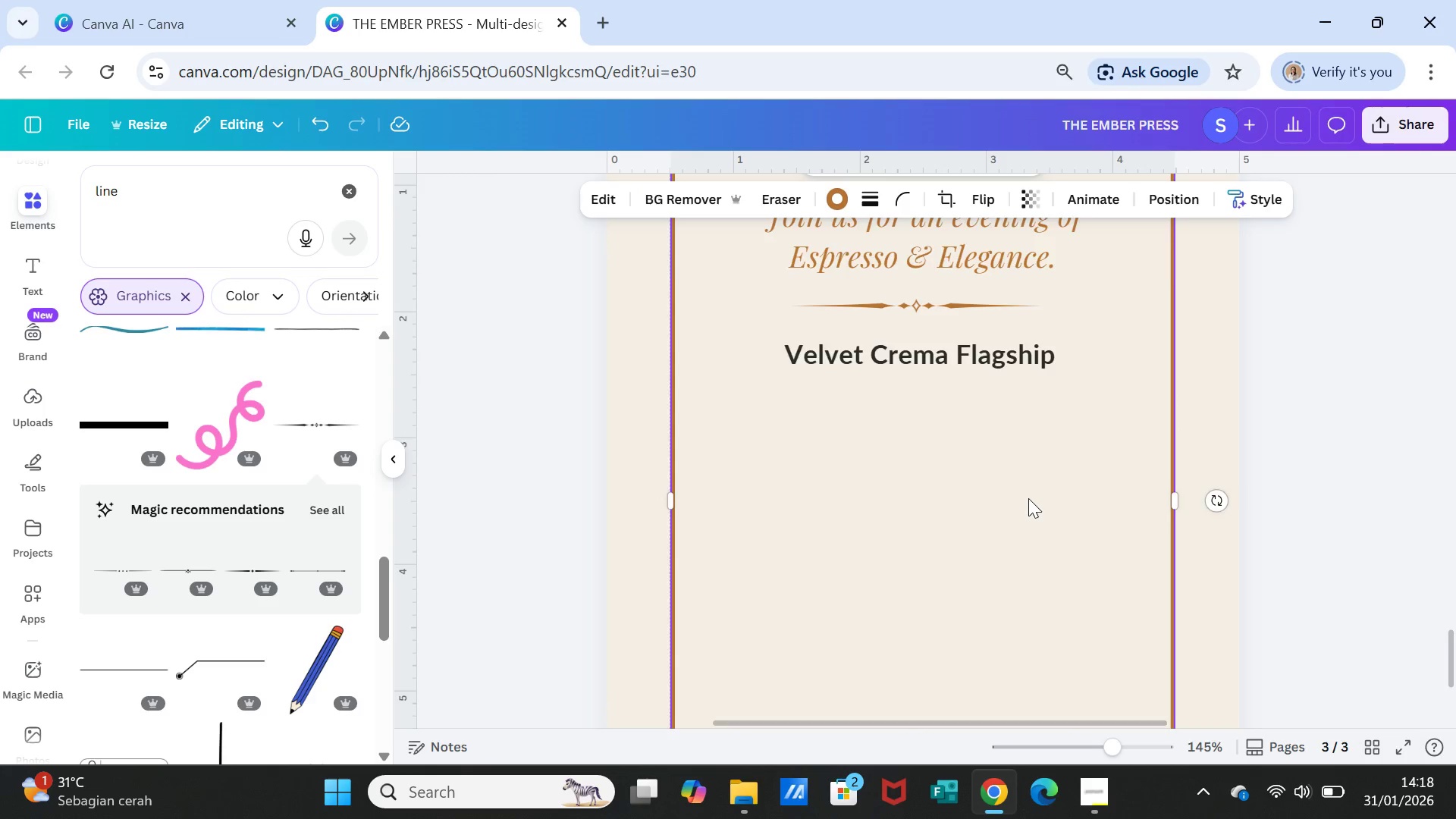 
scroll: coordinate [1028, 498], scroll_direction: none, amount: 0.0
 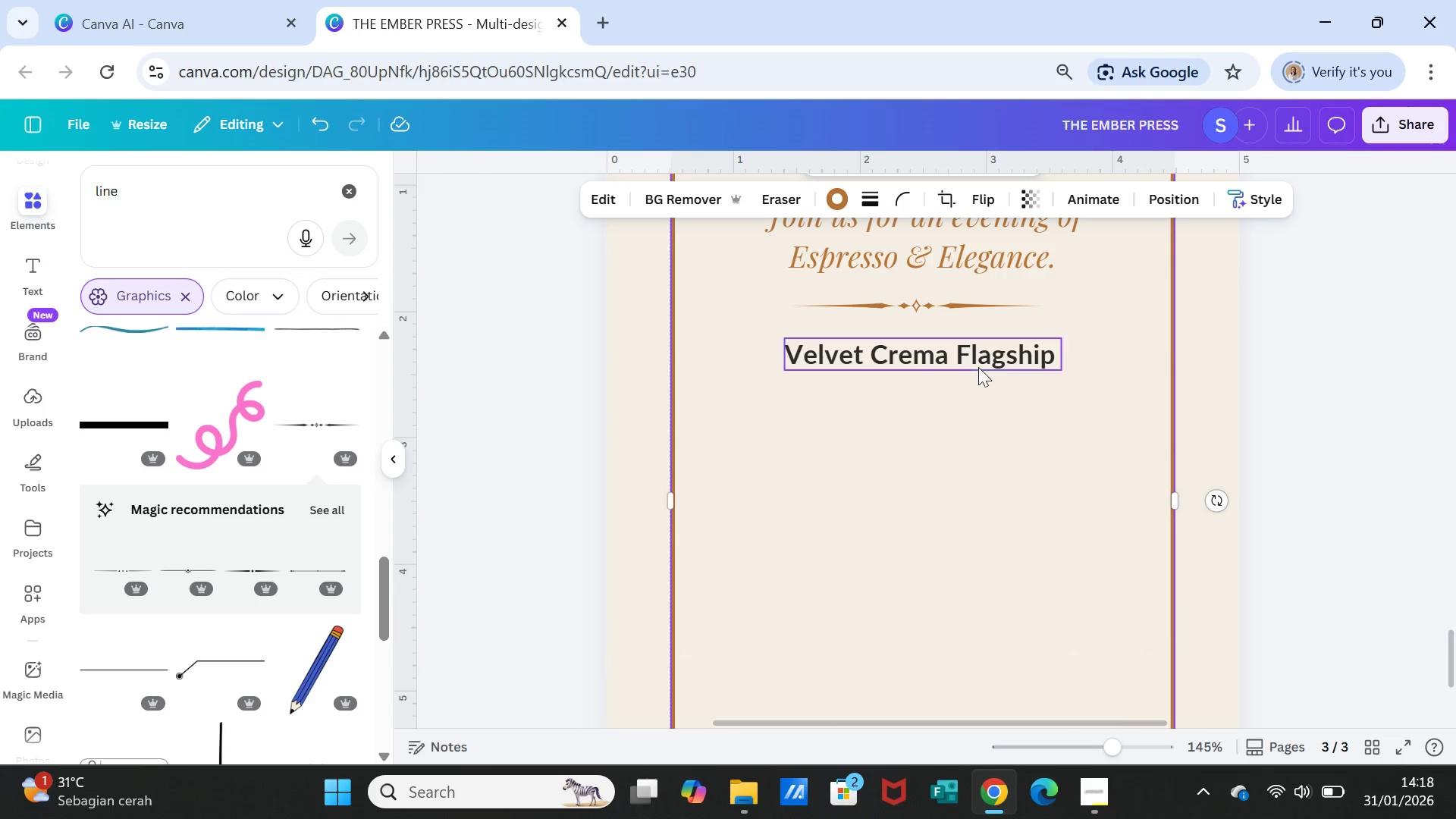 
left_click([978, 366])
 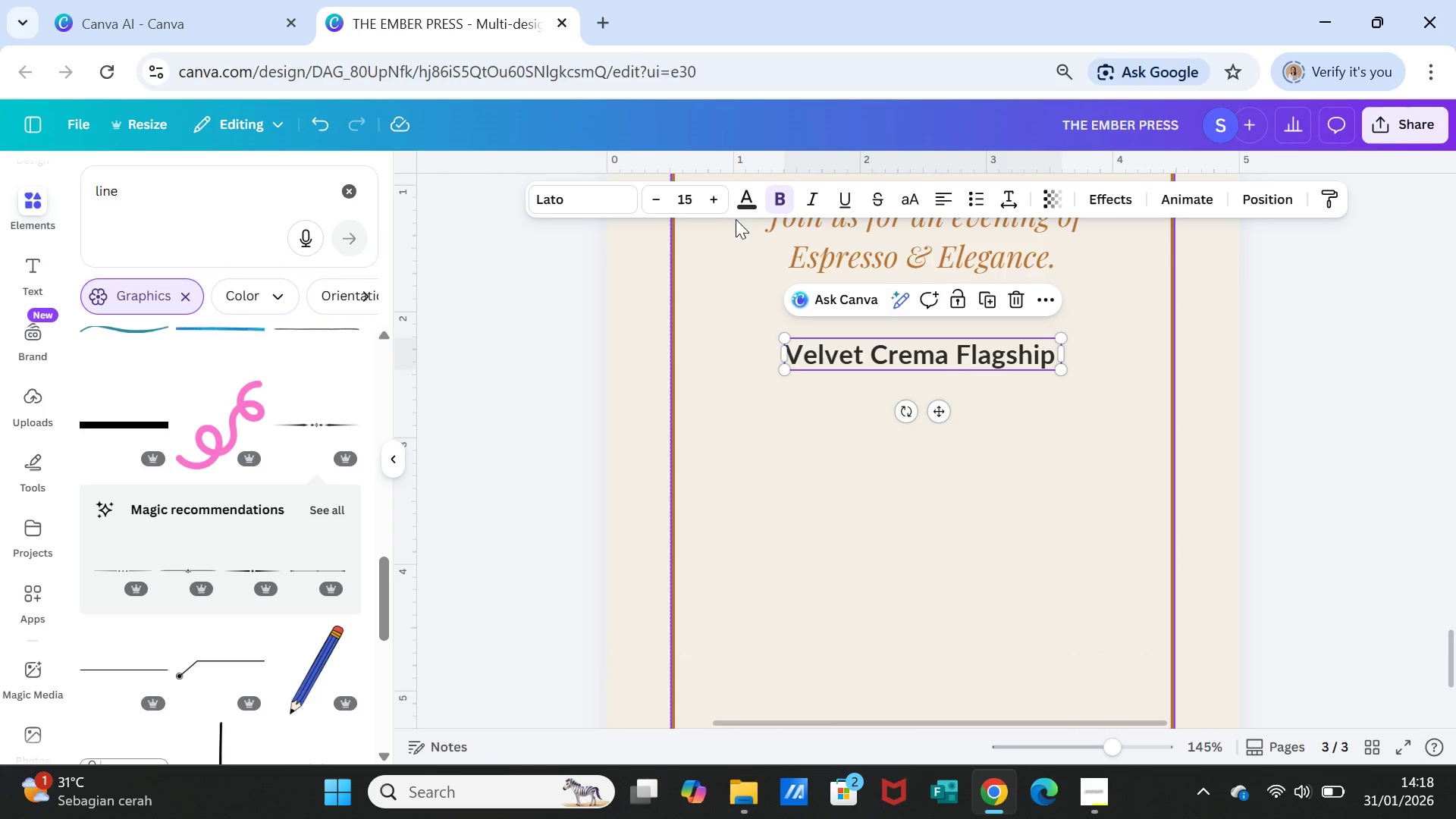 
left_click_drag(start_coordinate=[676, 221], to_coordinate=[708, 232])
 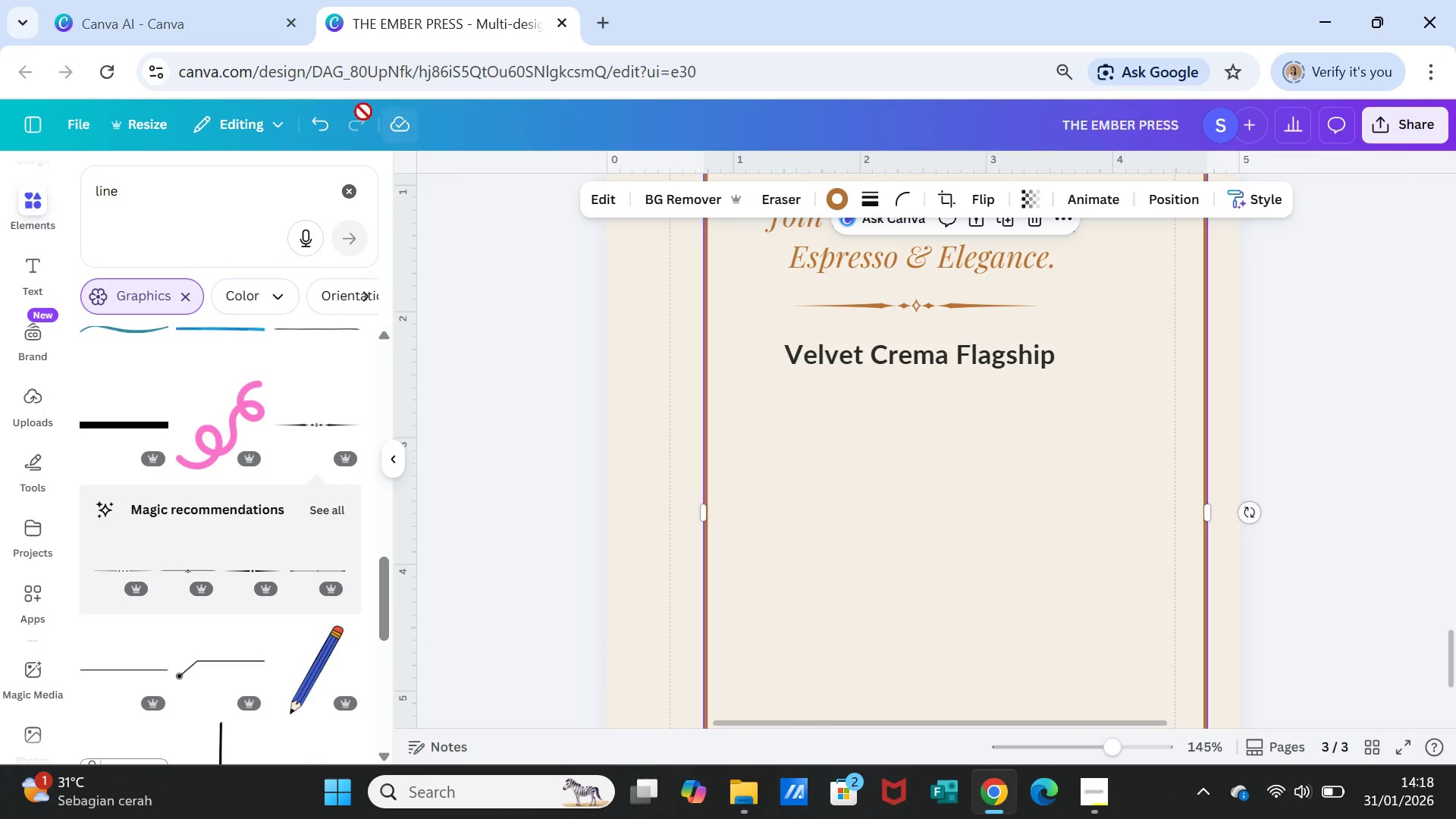 
left_click([312, 126])
 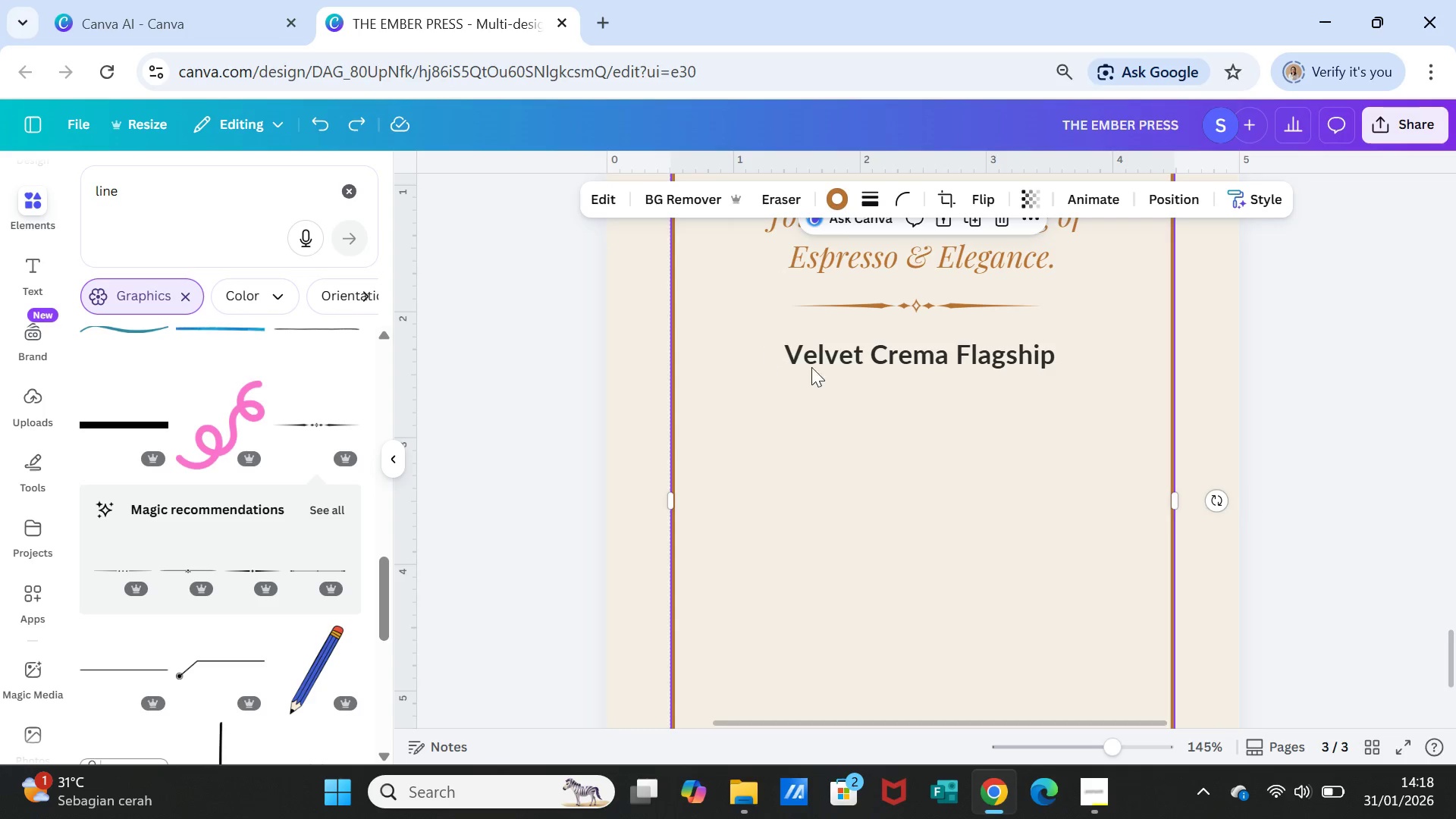 
left_click([846, 369])
 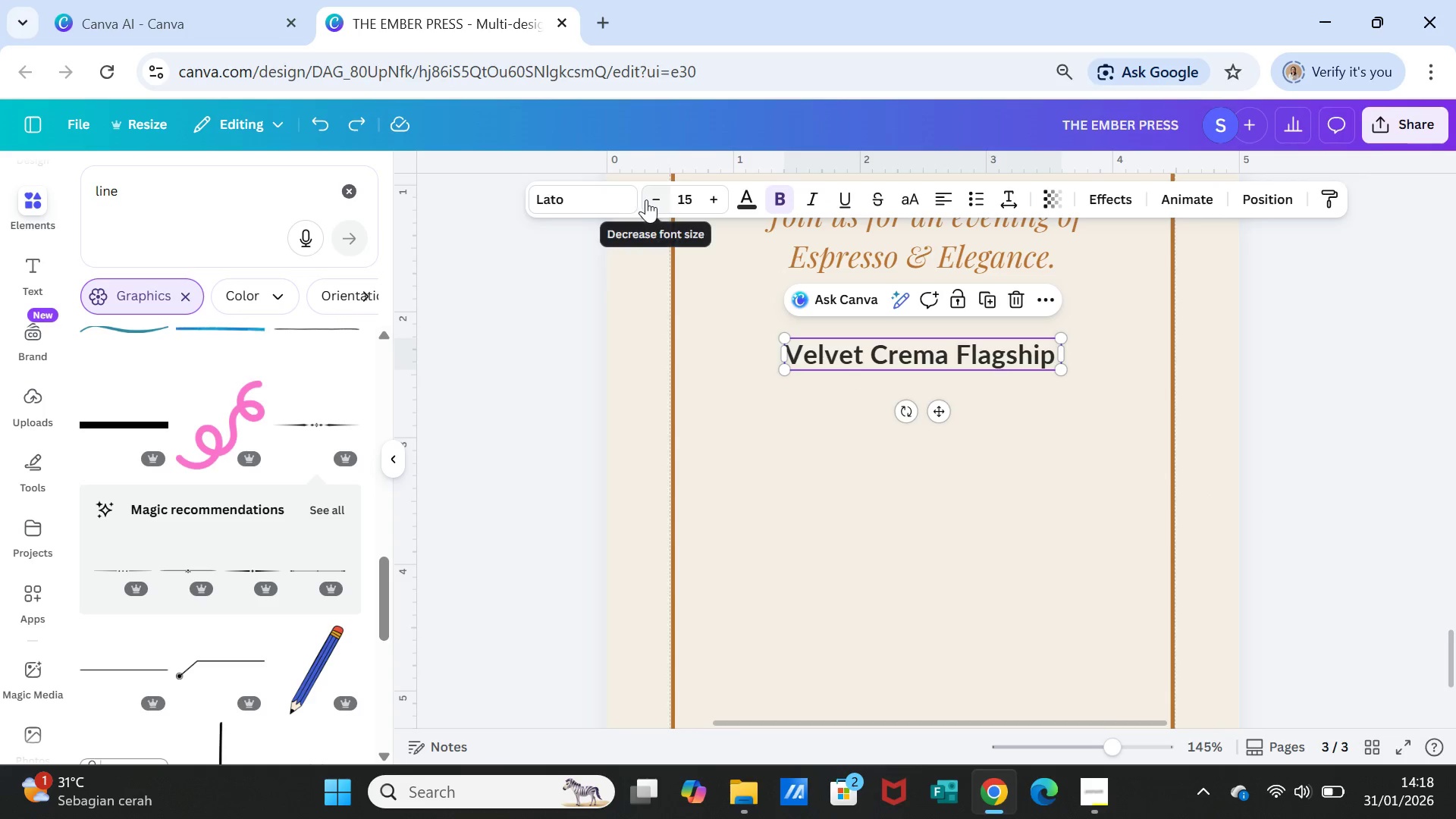 
double_click([647, 199])
 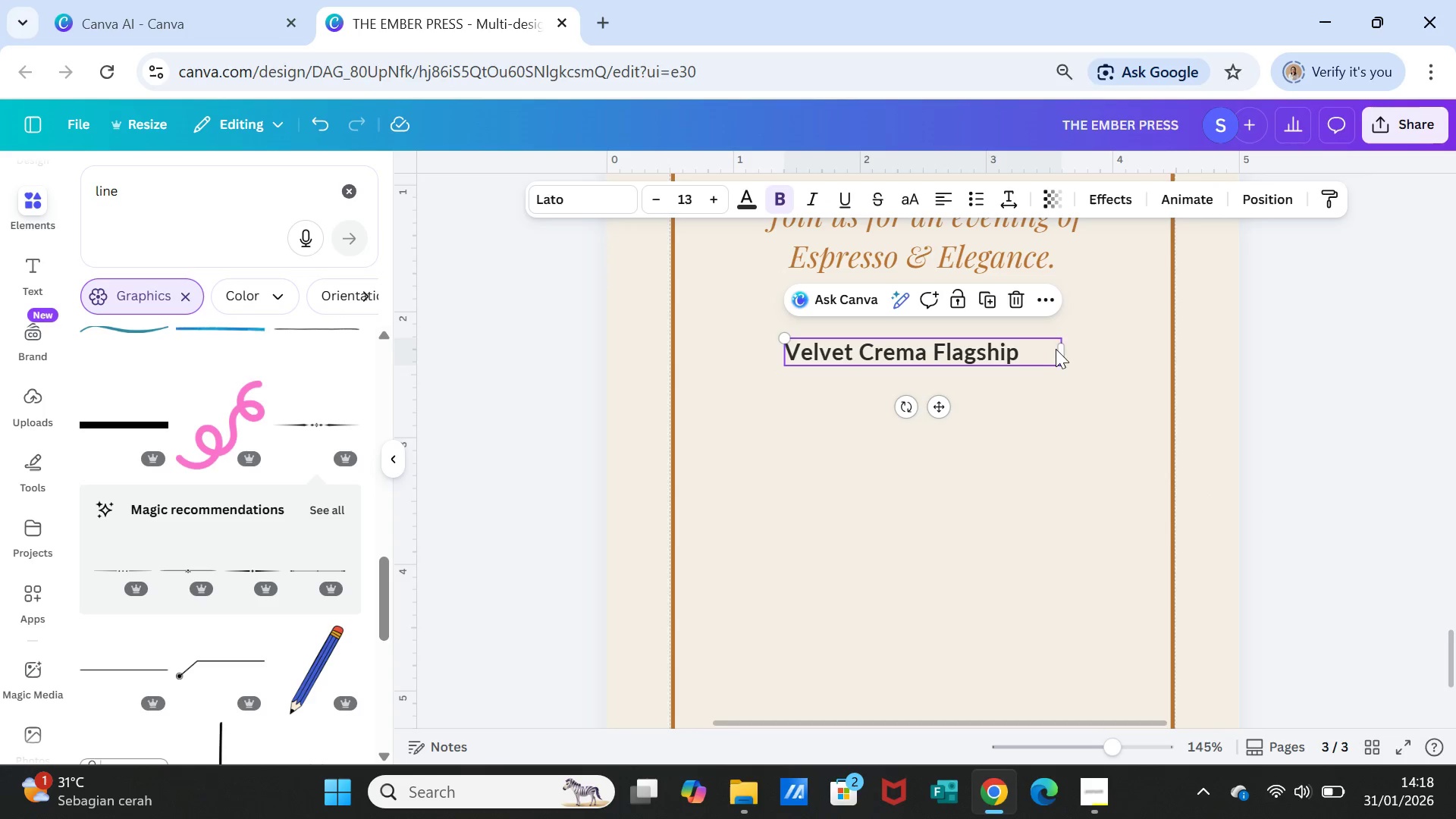 
left_click_drag(start_coordinate=[1063, 352], to_coordinate=[1035, 346])
 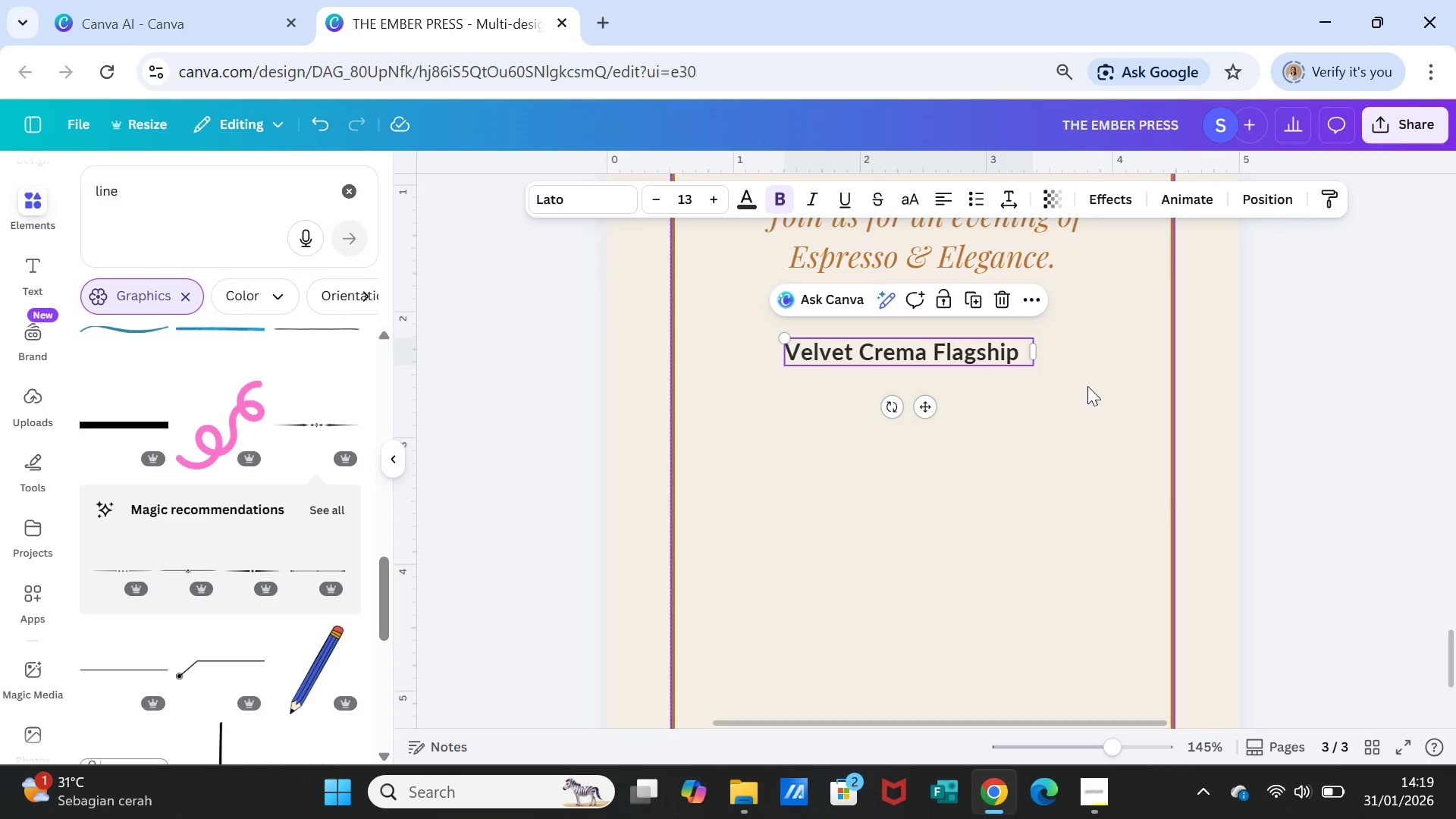 
left_click([1089, 388])
 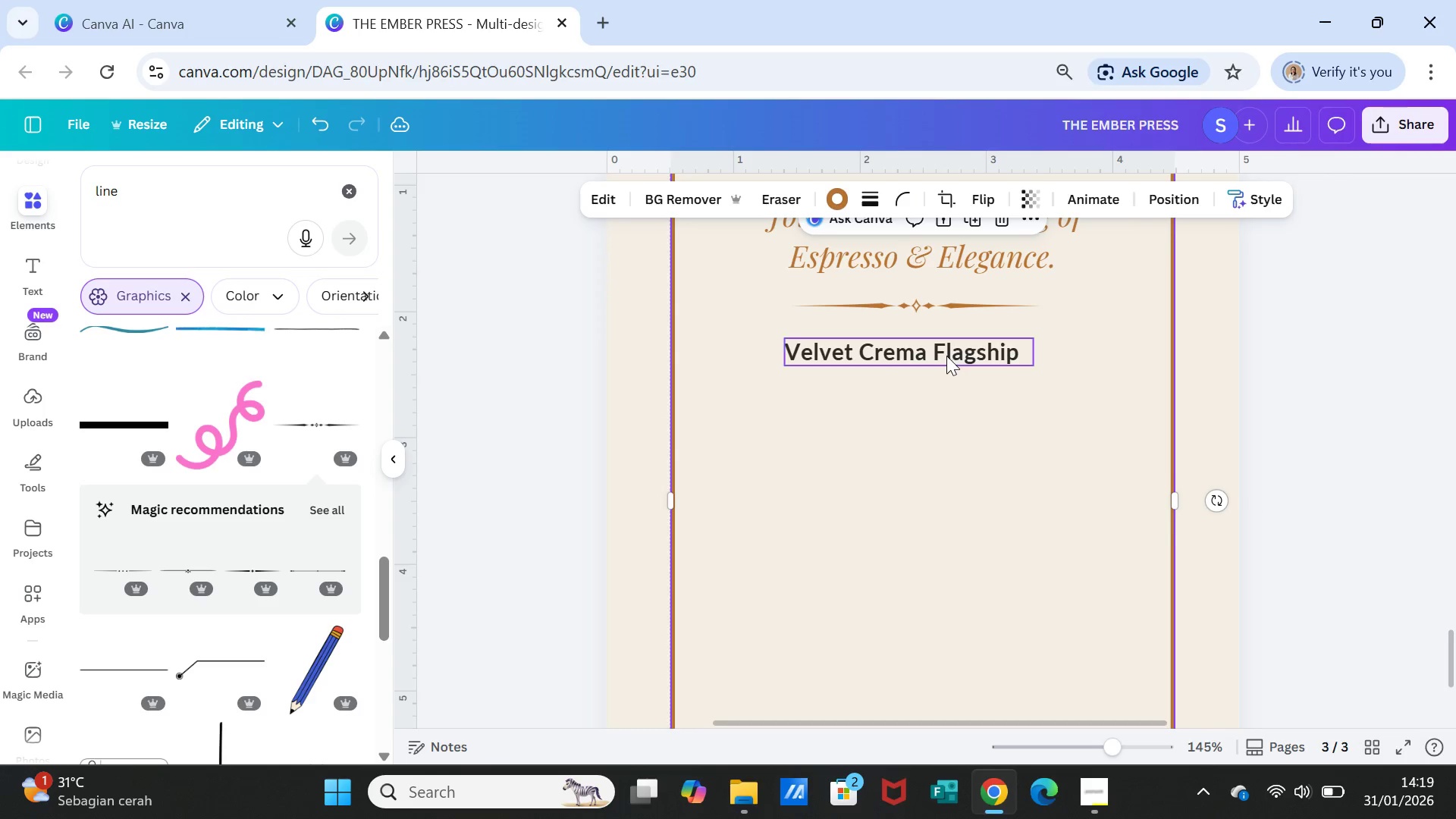 
left_click([946, 356])
 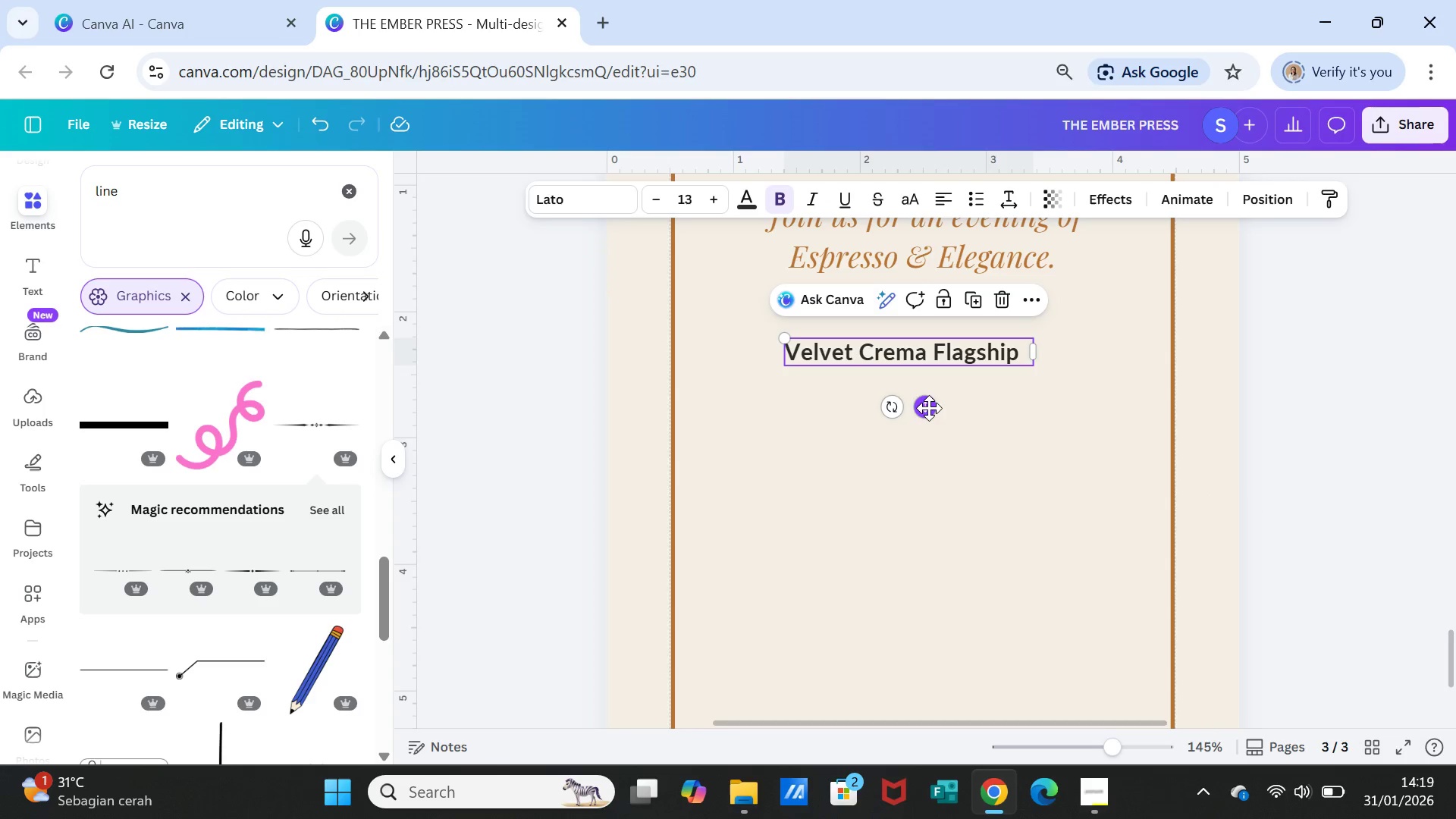 
left_click_drag(start_coordinate=[929, 408], to_coordinate=[938, 410])
 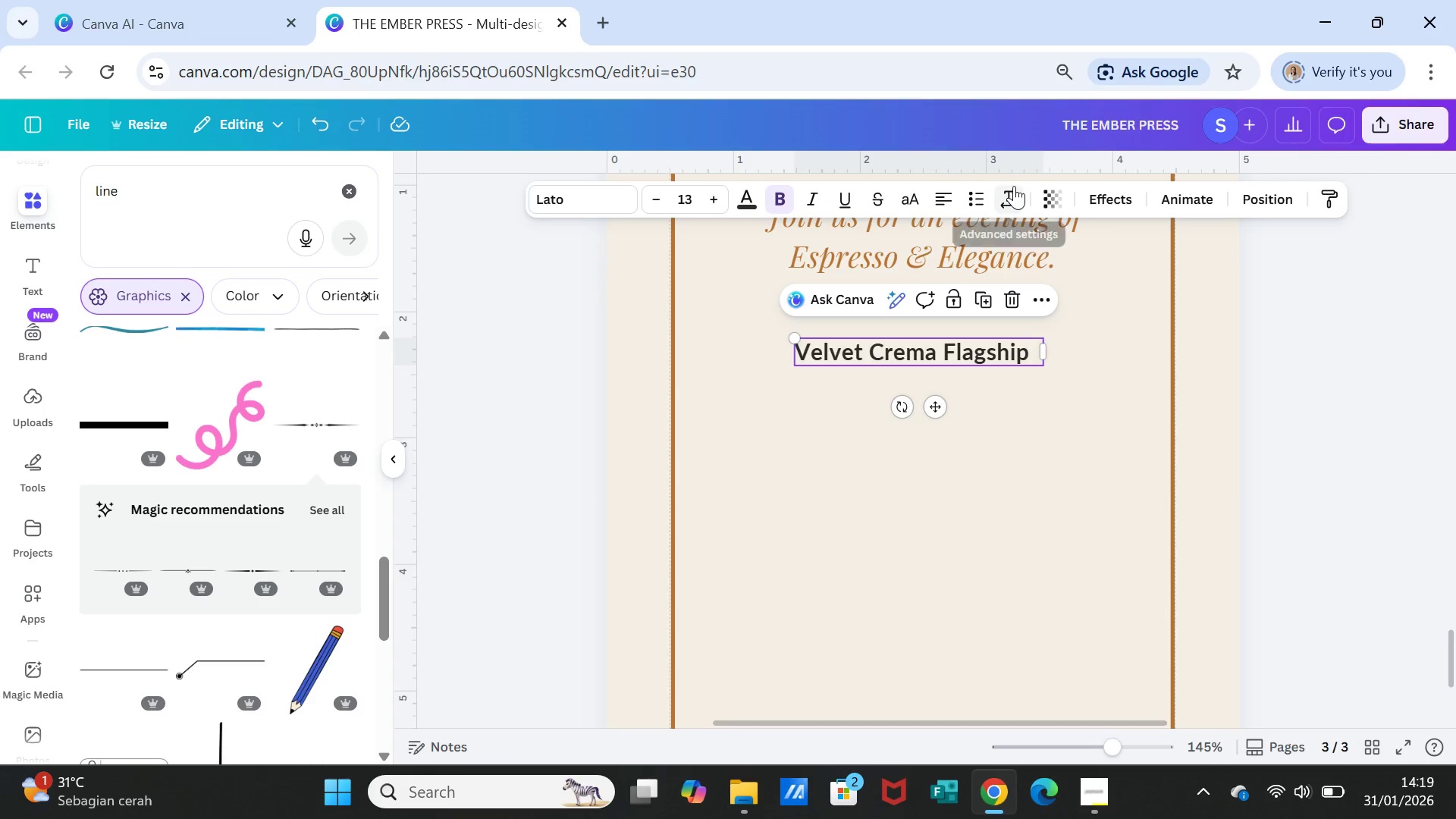 
left_click([1014, 186])
 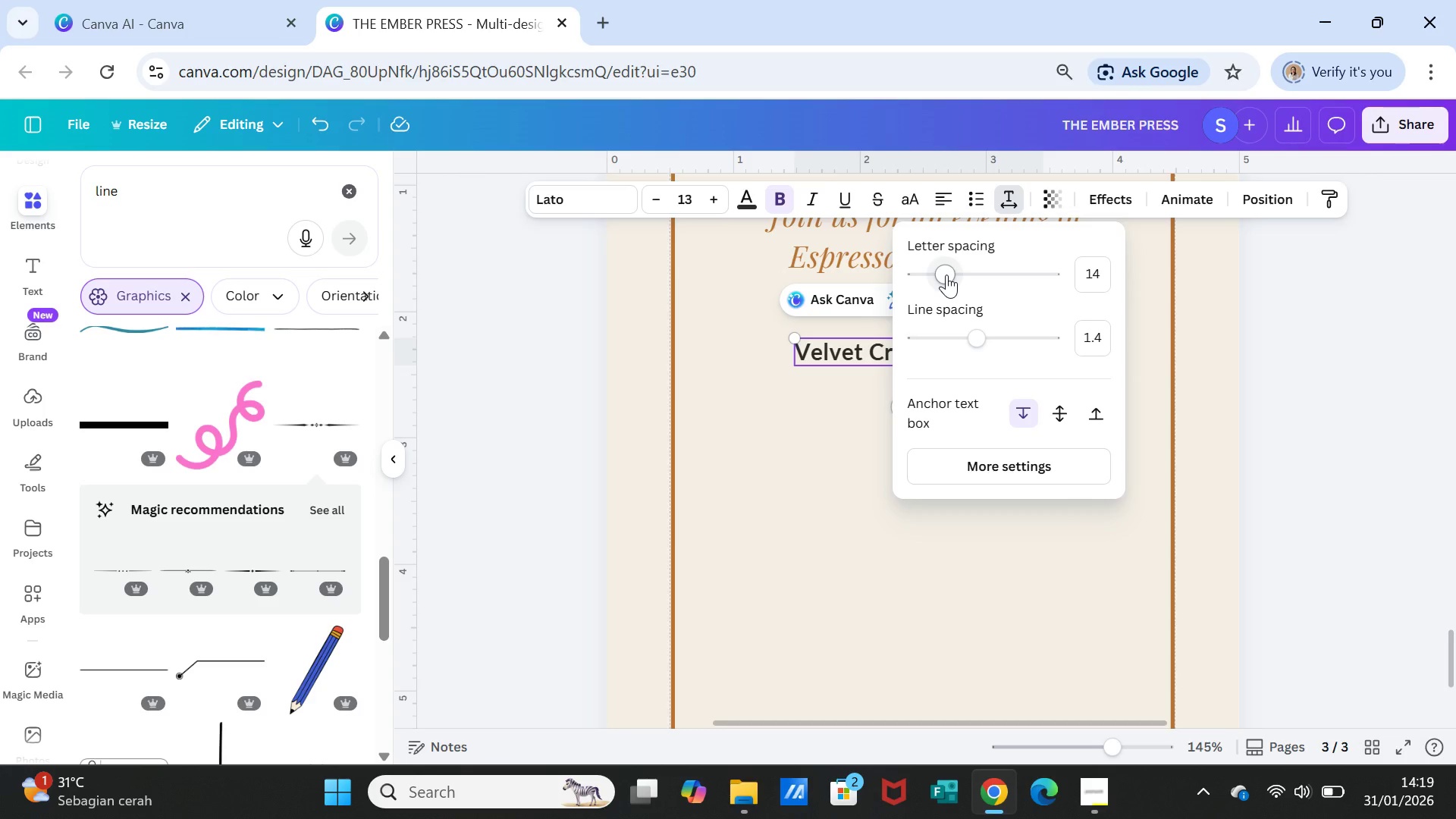 
left_click_drag(start_coordinate=[946, 275], to_coordinate=[955, 275])
 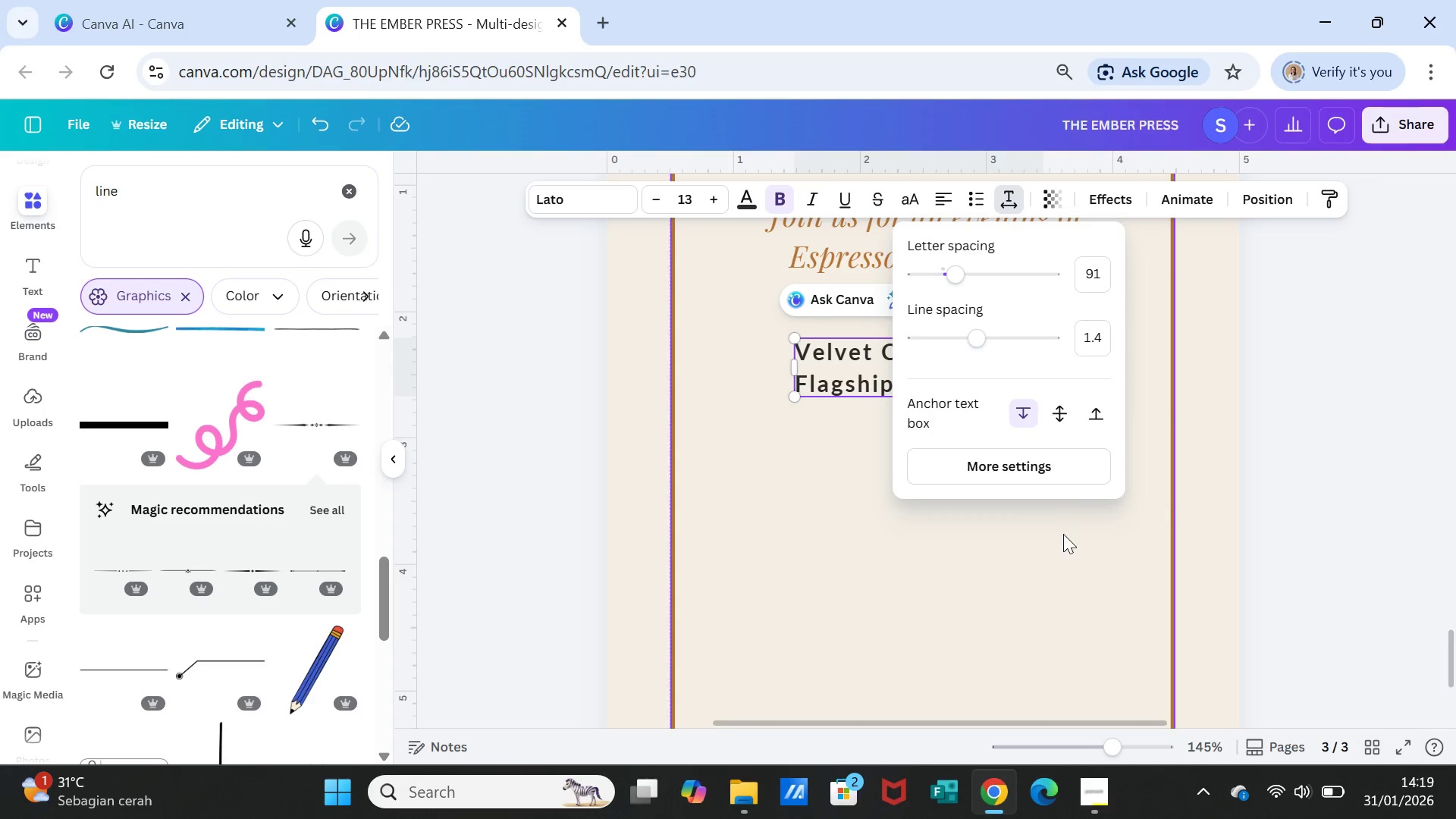 
left_click([1063, 534])
 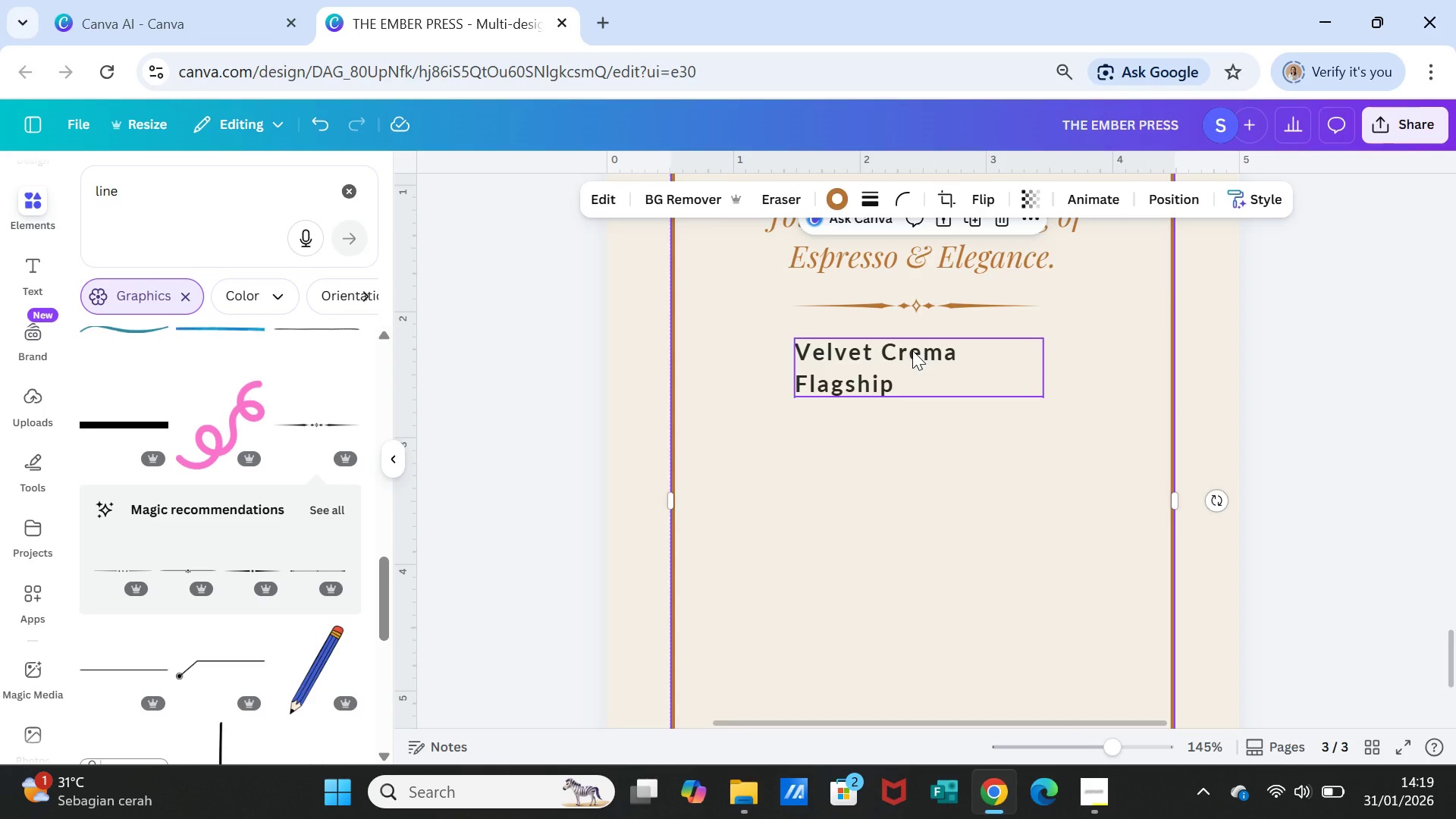 
left_click([912, 350])
 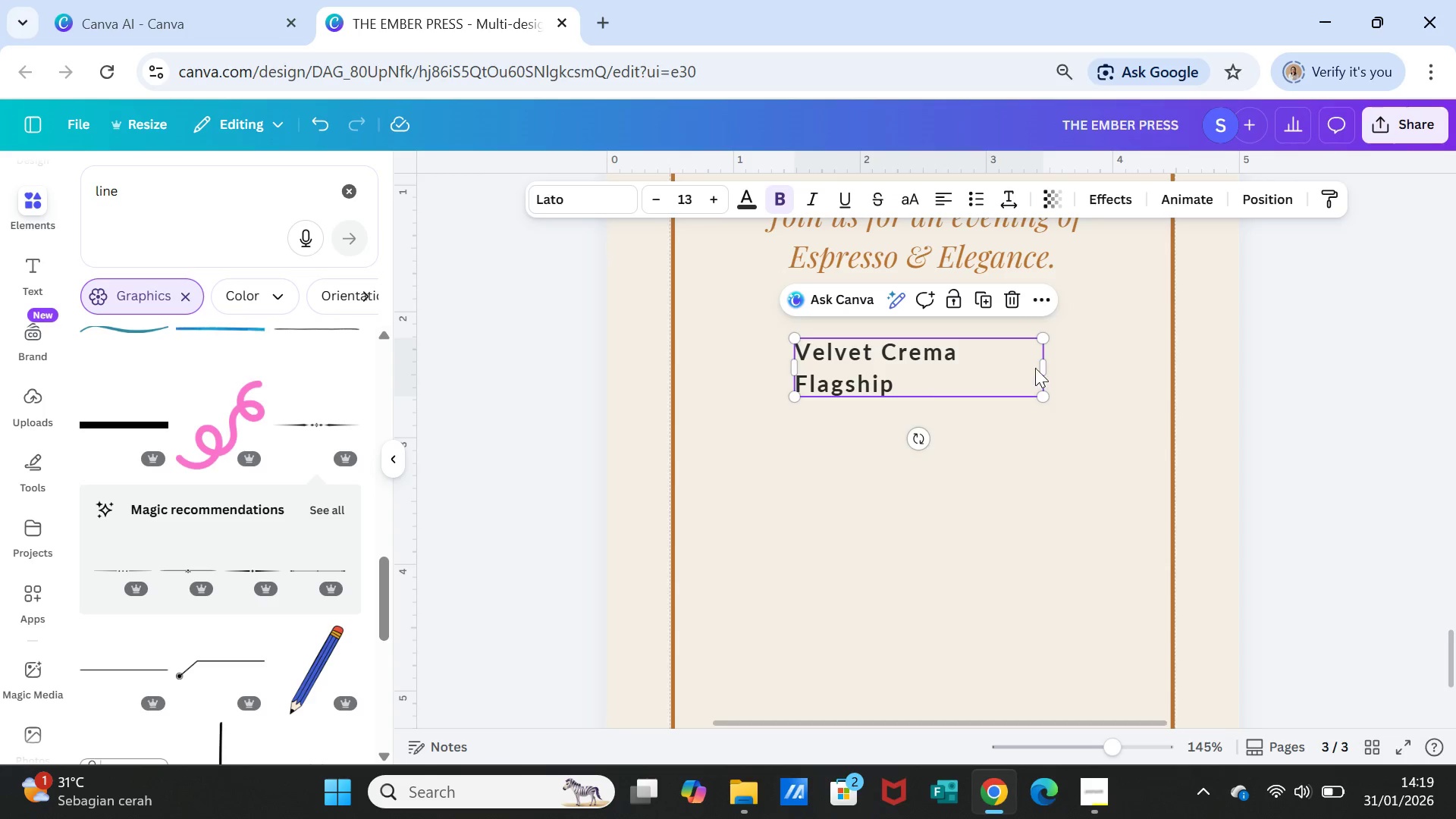 
left_click_drag(start_coordinate=[1050, 368], to_coordinate=[1079, 363])
 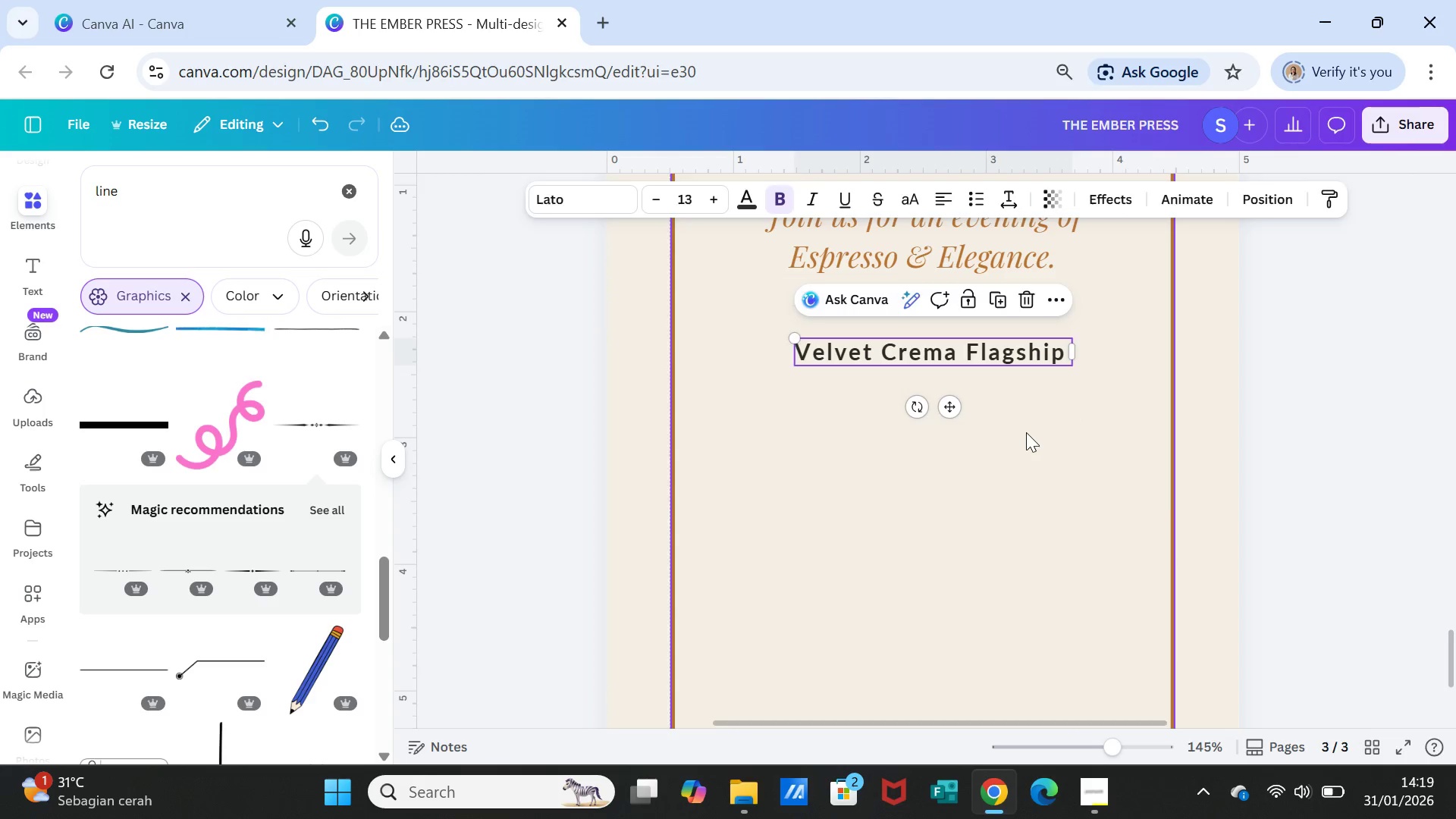 
left_click([1026, 432])
 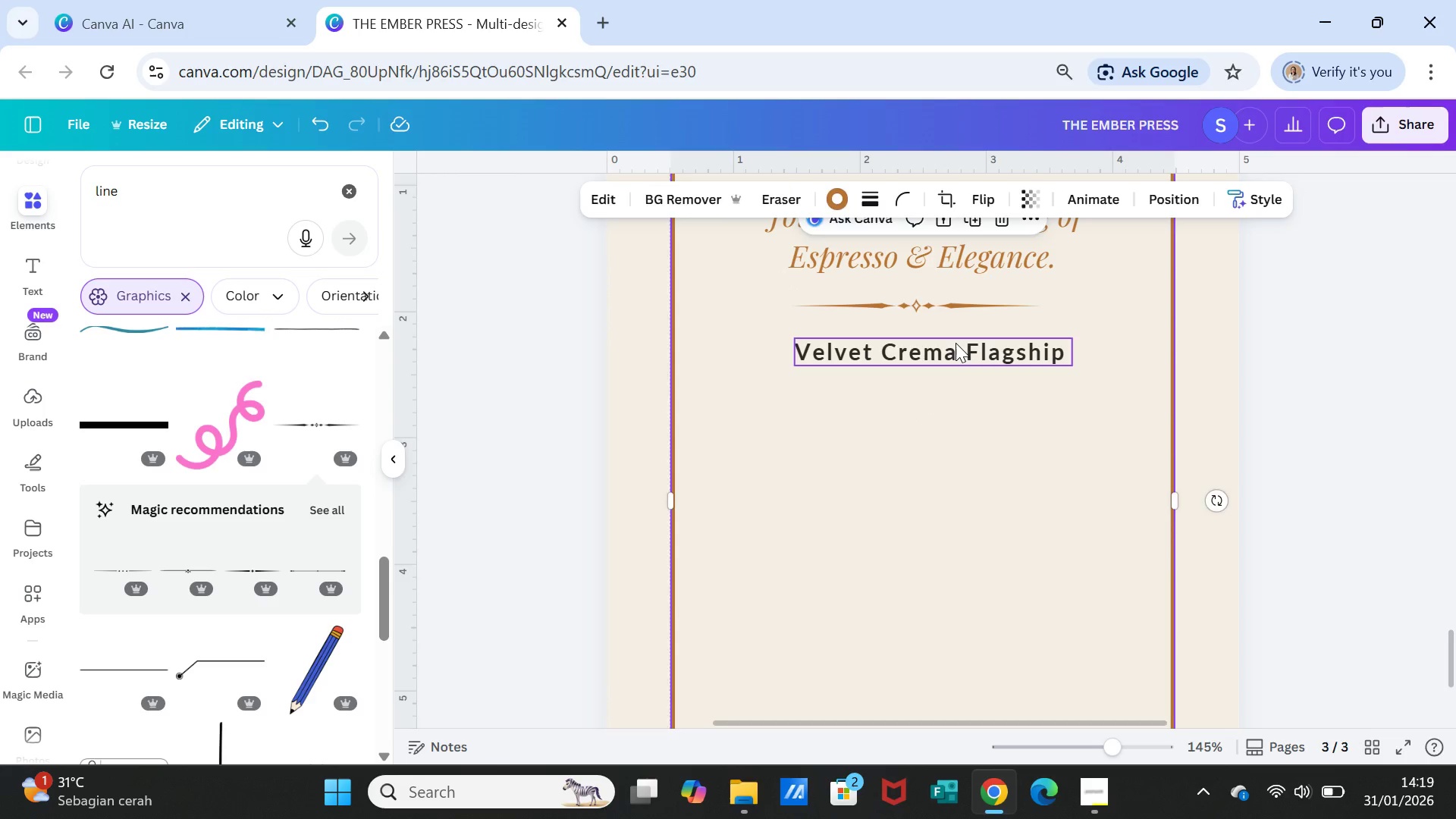 
left_click_drag(start_coordinate=[956, 343], to_coordinate=[940, 342])
 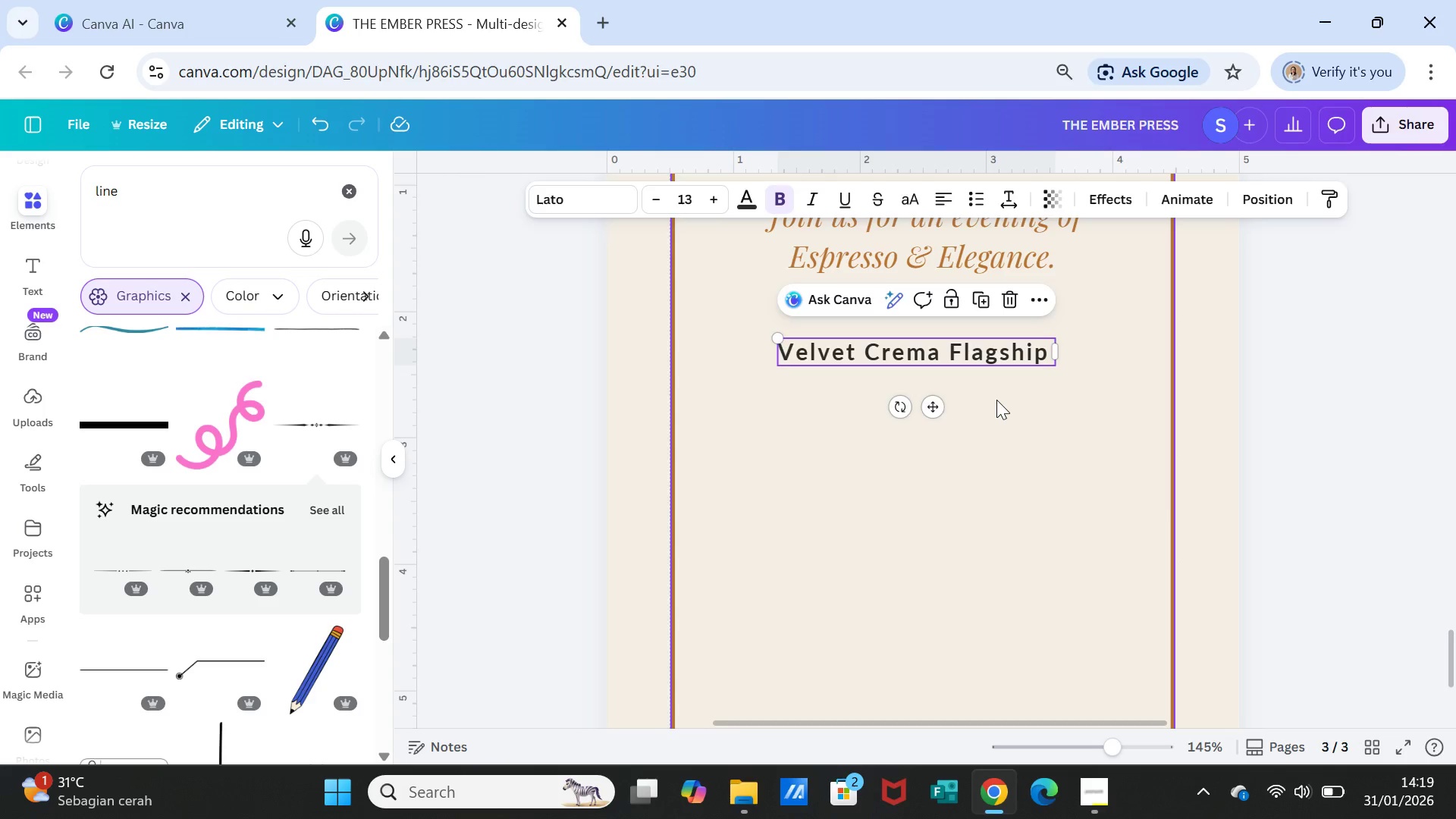 
left_click([996, 400])
 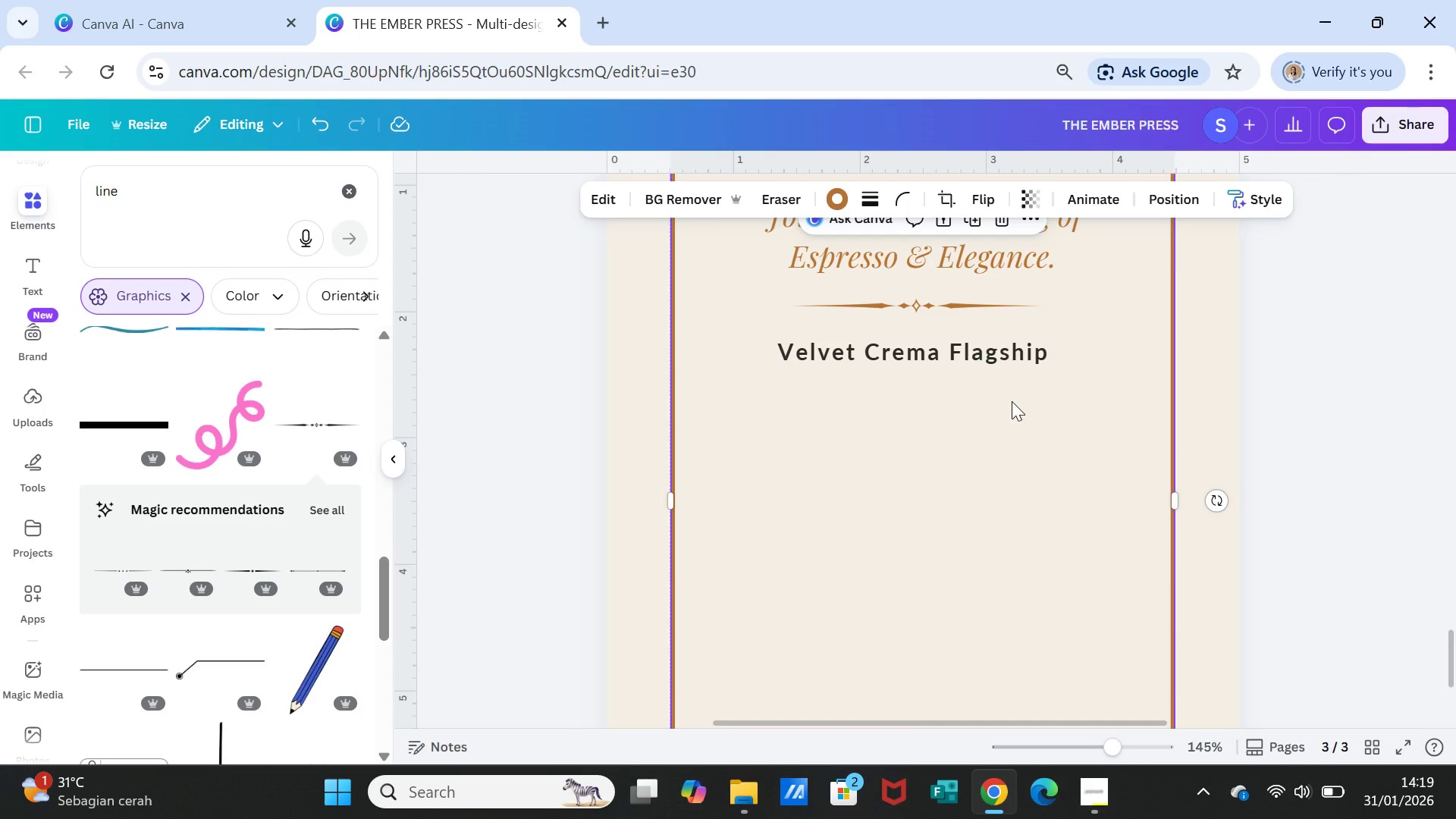 
wait(22.8)
 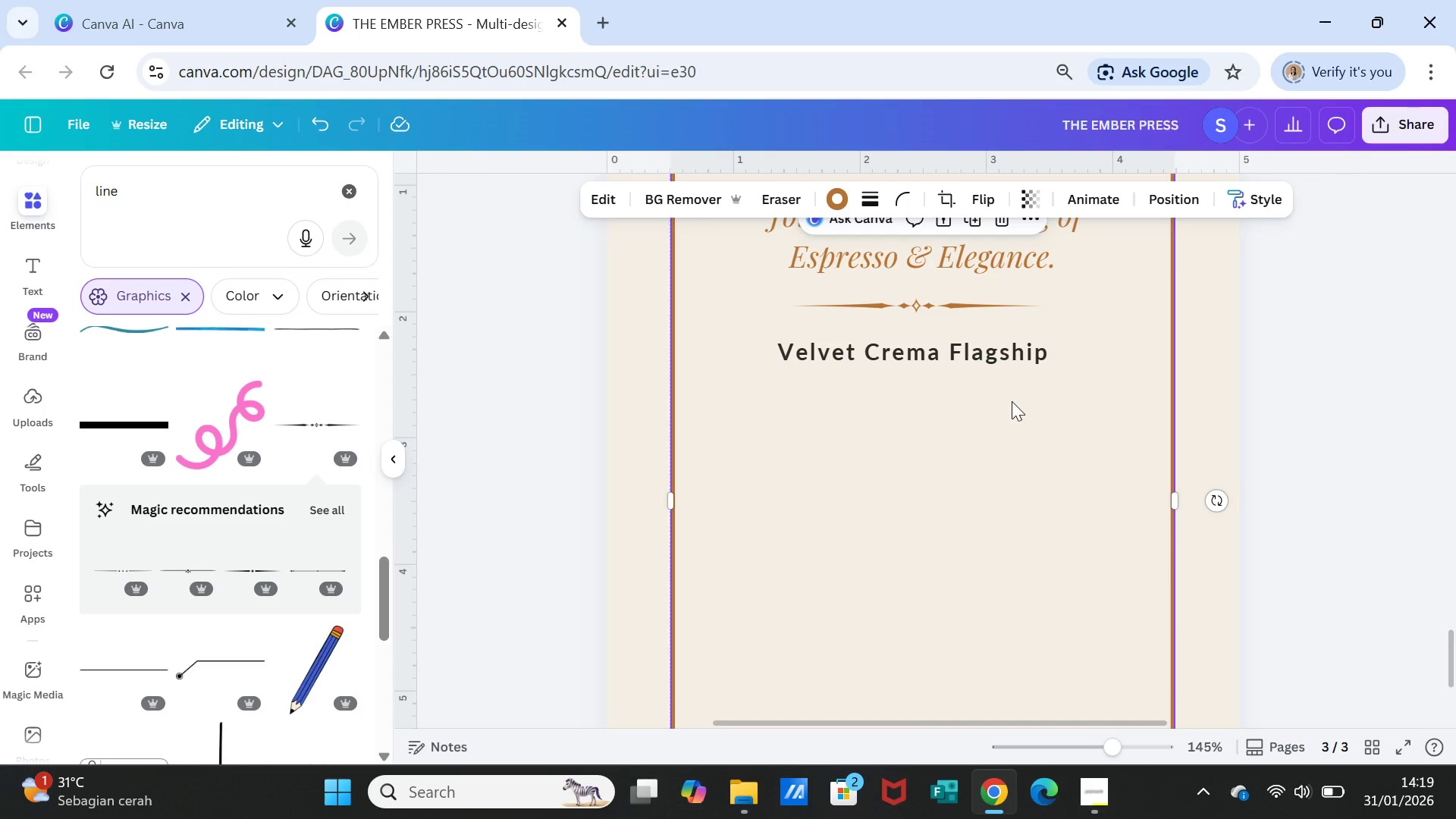 
left_click([987, 350])
 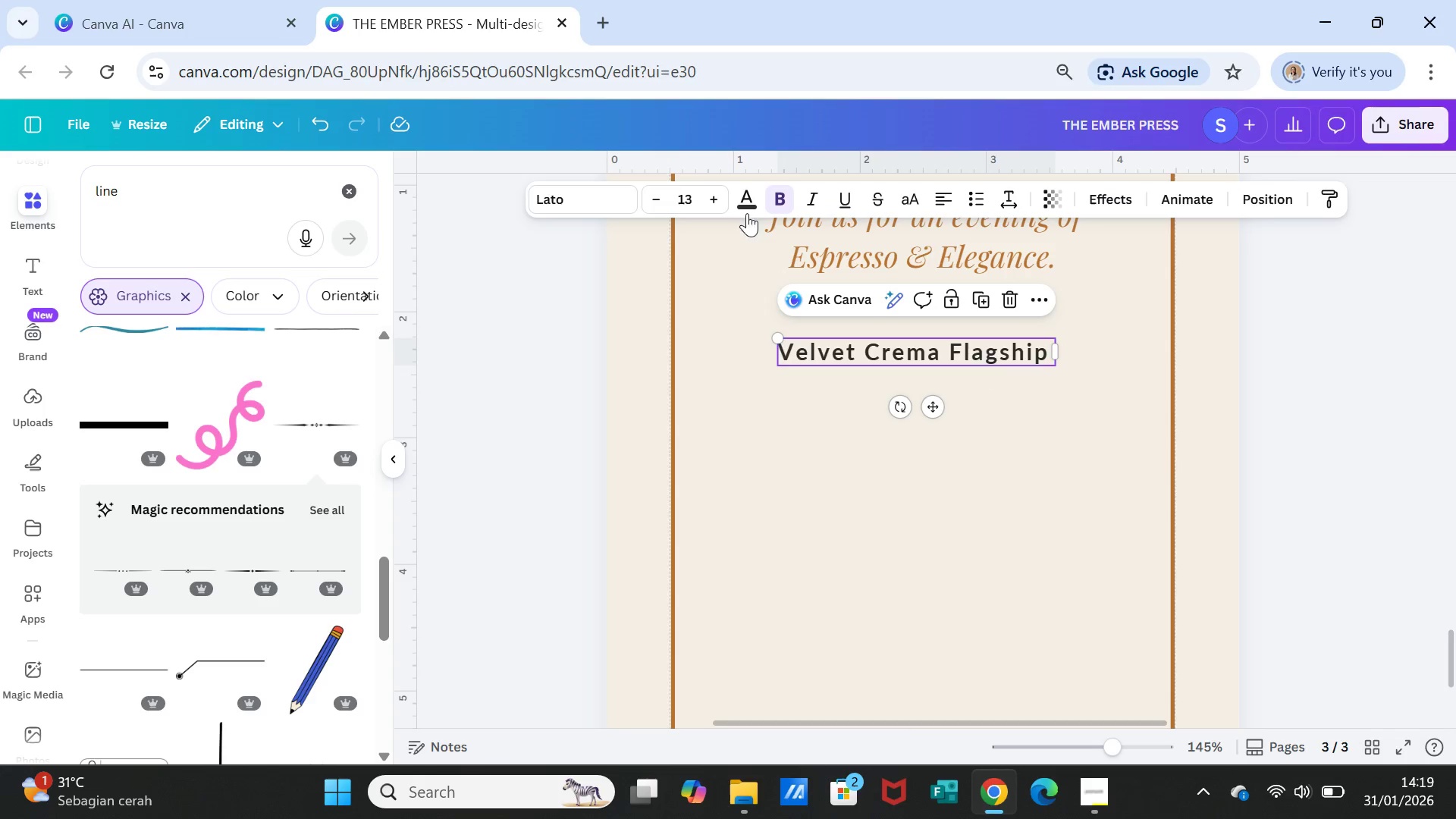 
left_click([739, 207])
 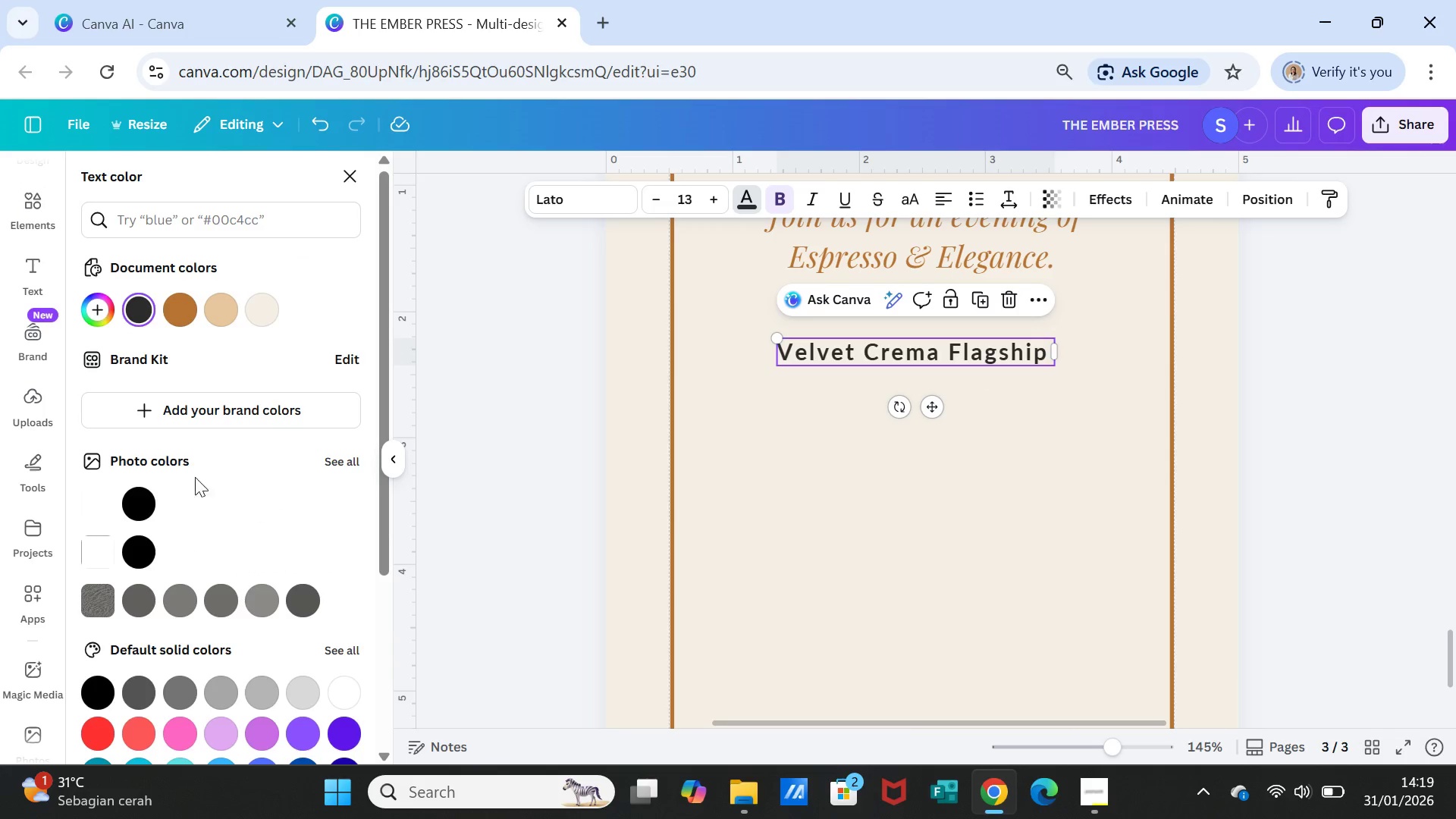 
mouse_move([143, 315])
 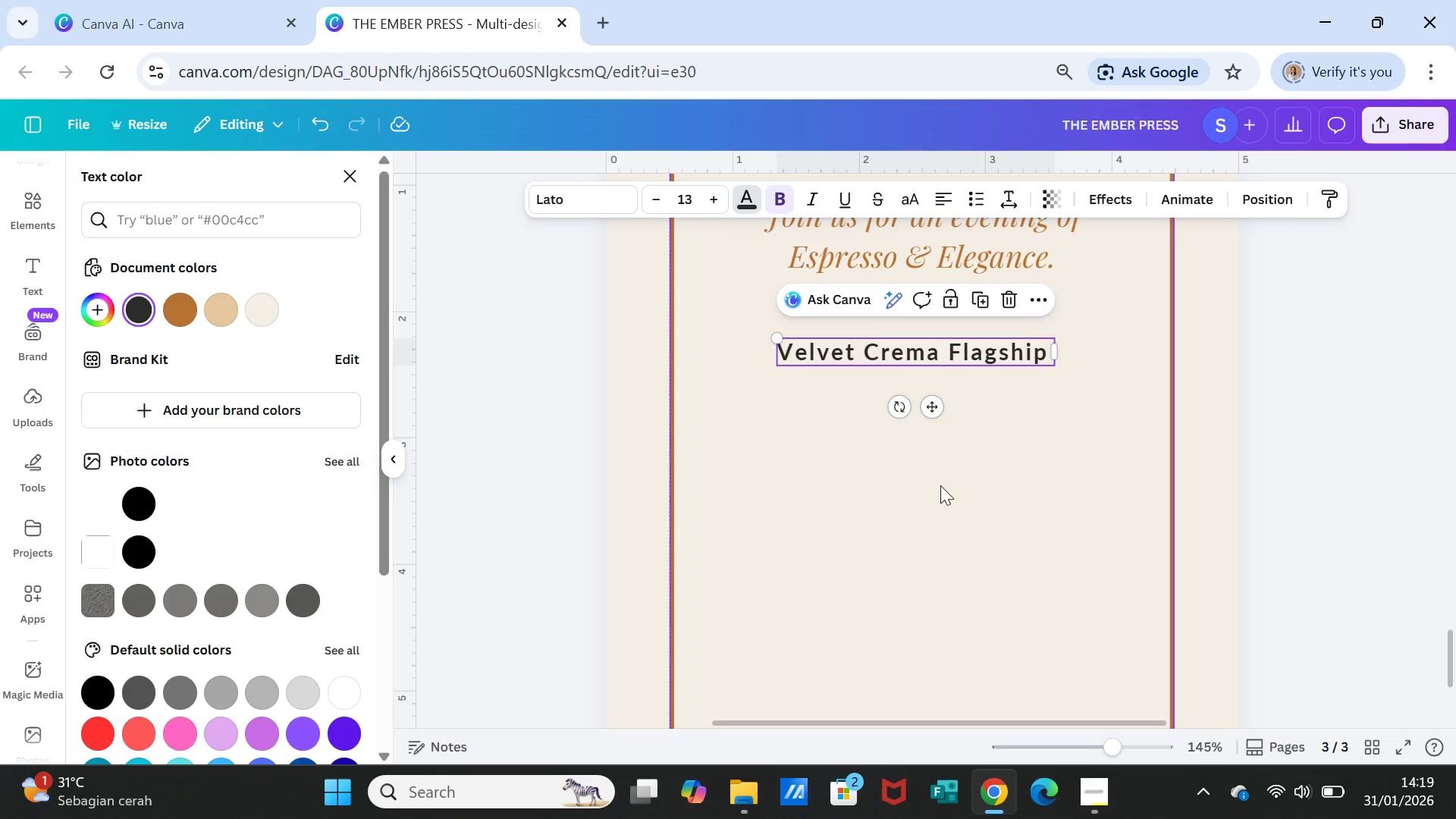 
left_click([940, 485])
 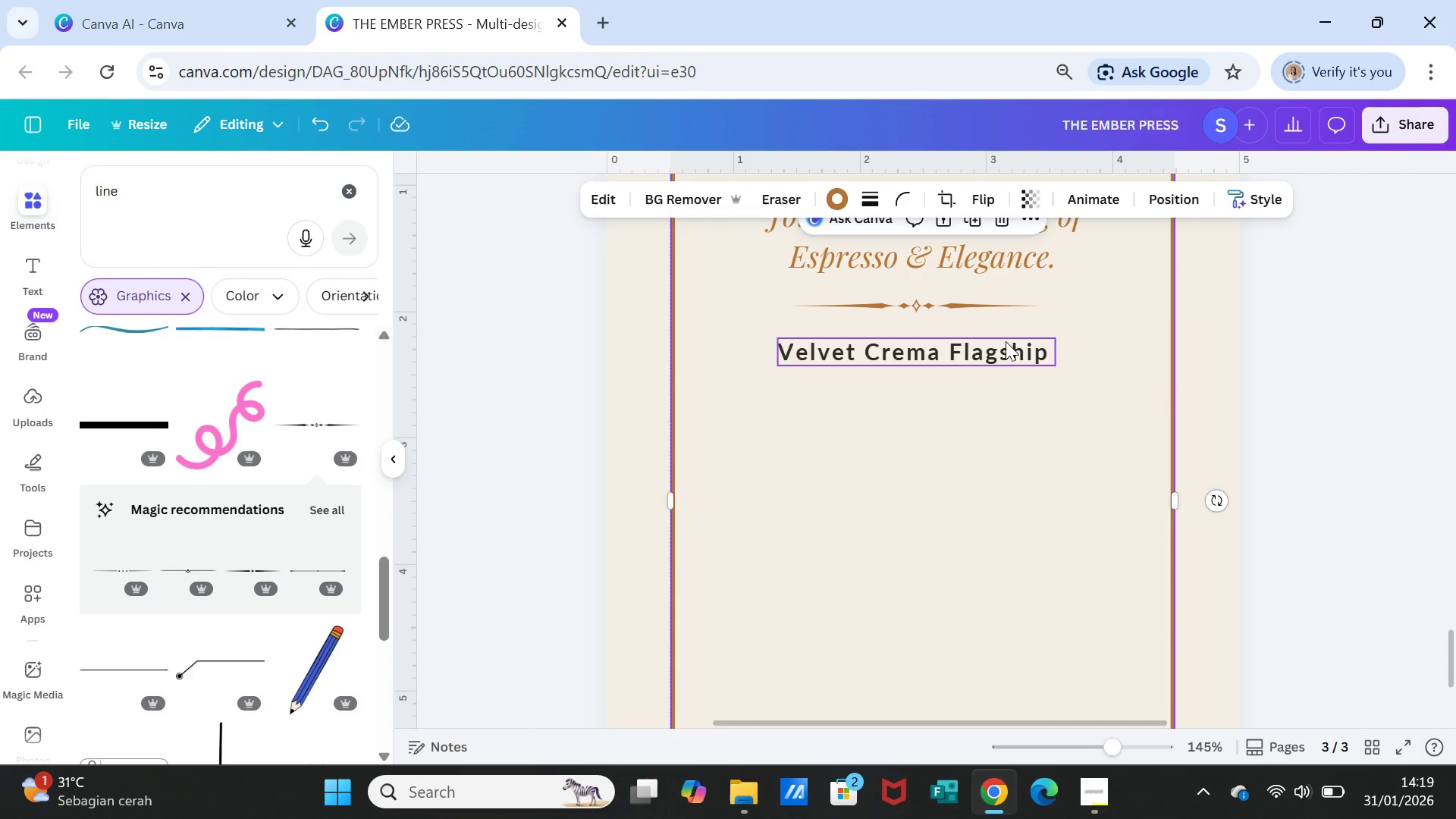 
left_click([1006, 350])
 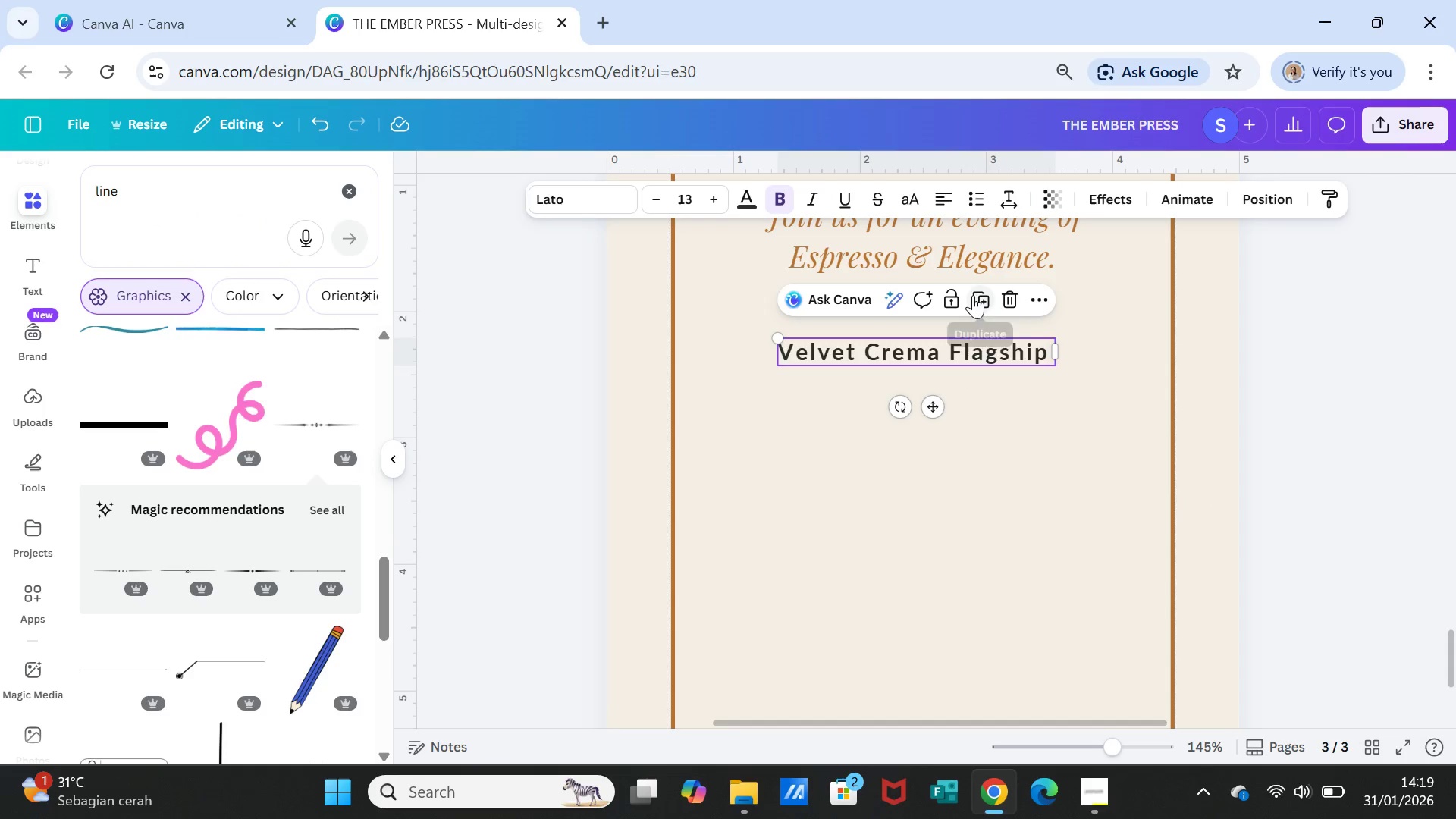 
left_click([978, 295])
 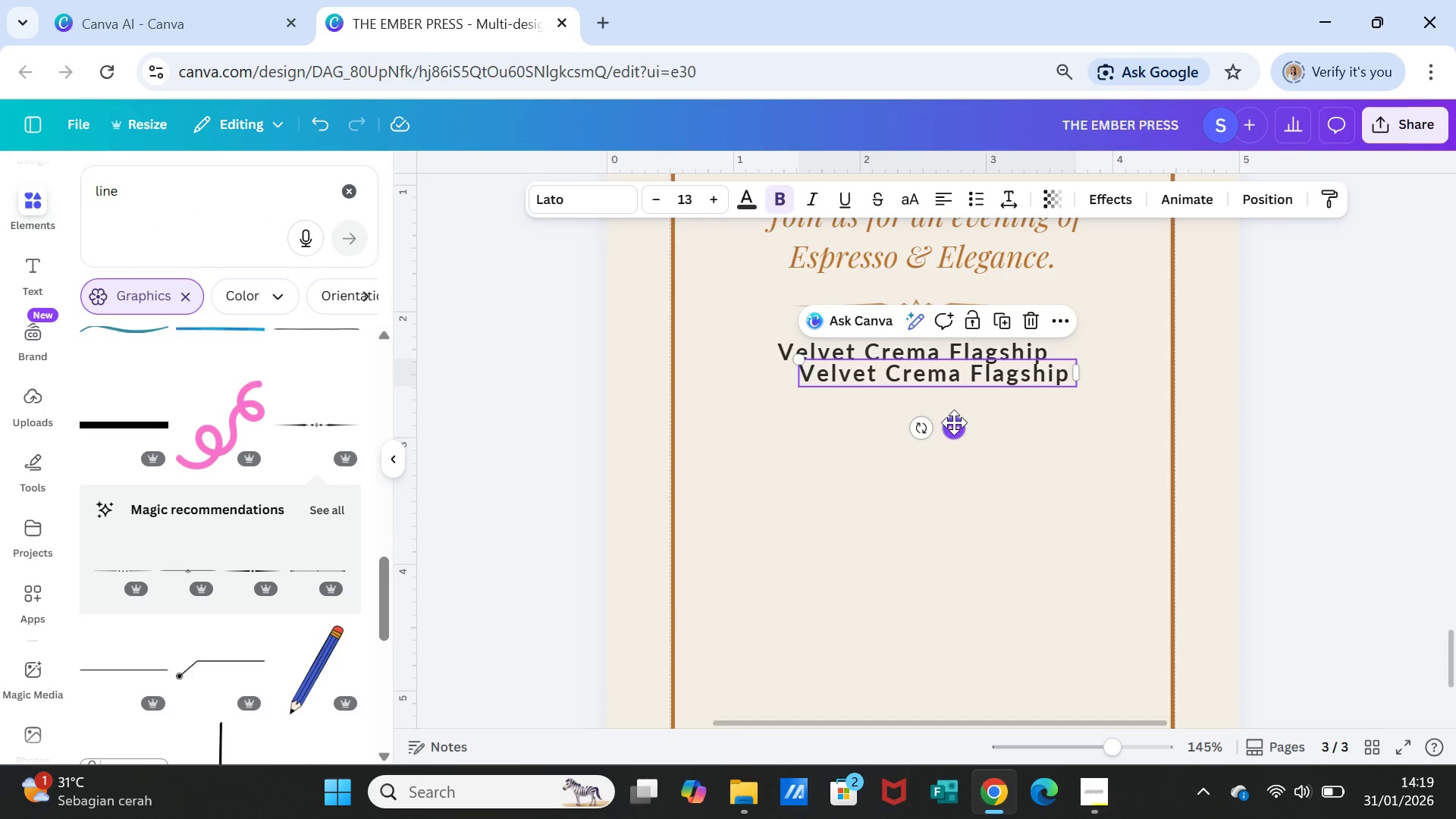 
left_click_drag(start_coordinate=[954, 422], to_coordinate=[937, 447])
 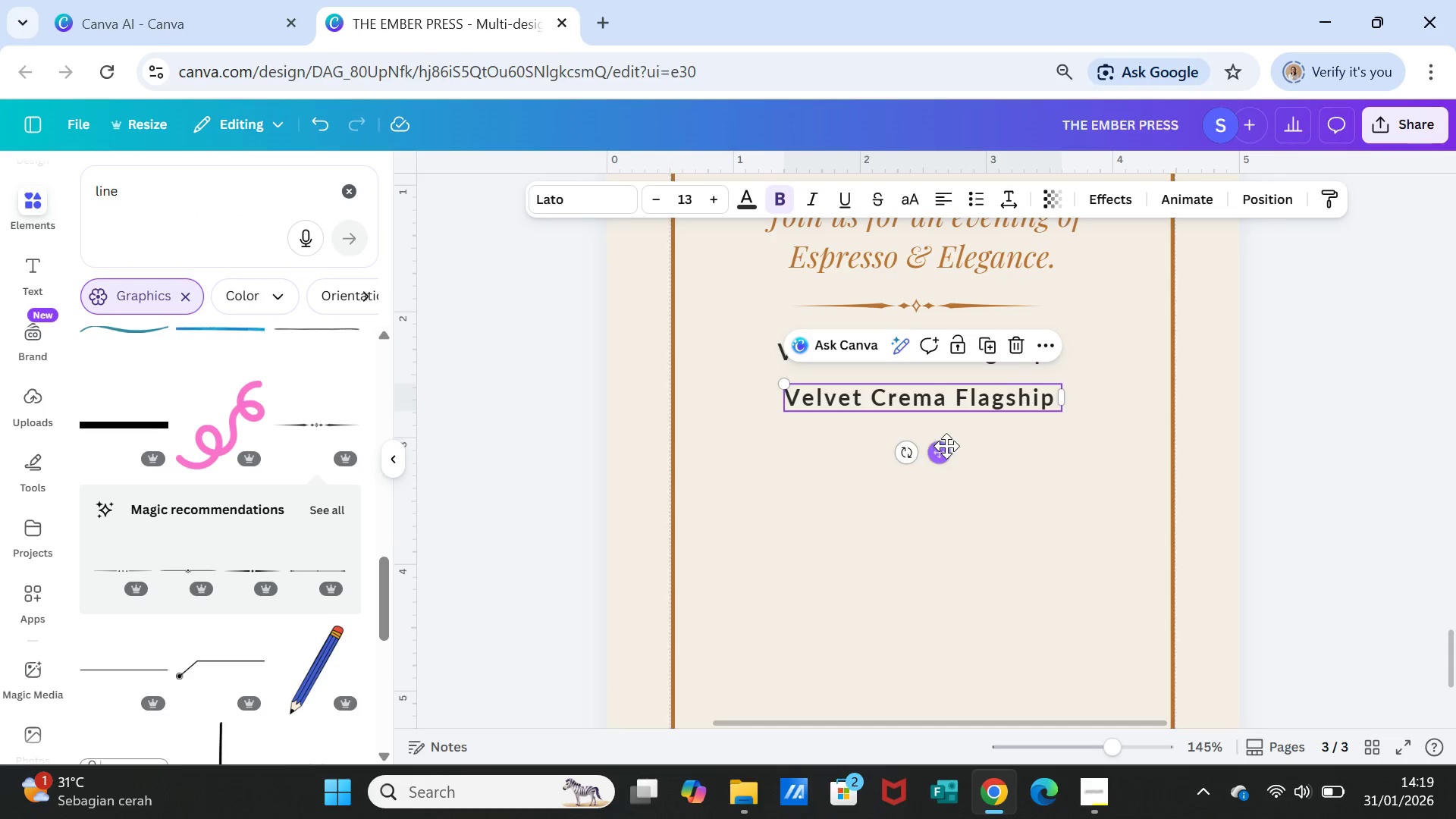 
left_click_drag(start_coordinate=[945, 447], to_coordinate=[945, 437])
 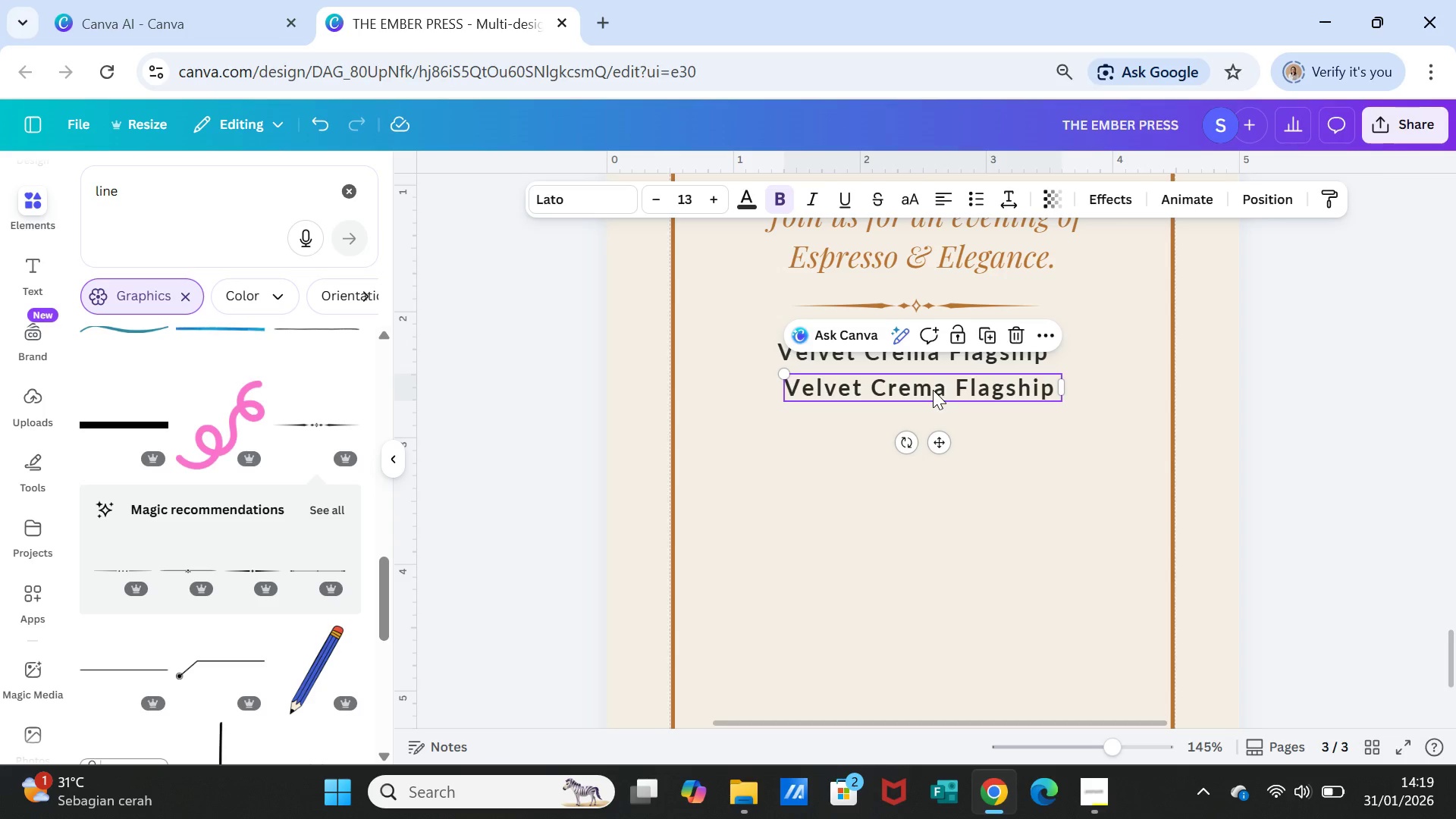 
double_click([933, 390])
 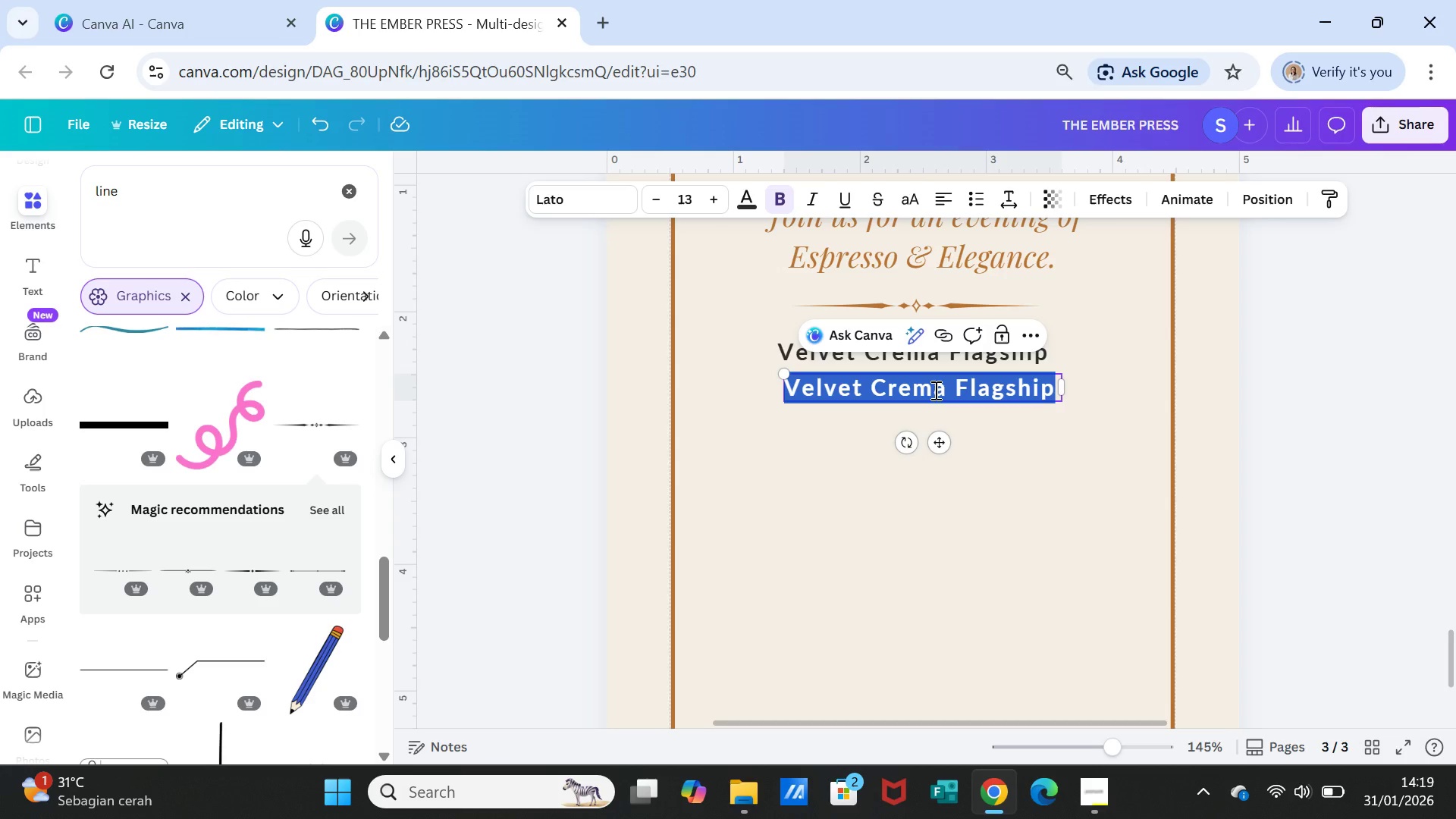 
type(Friday, )
 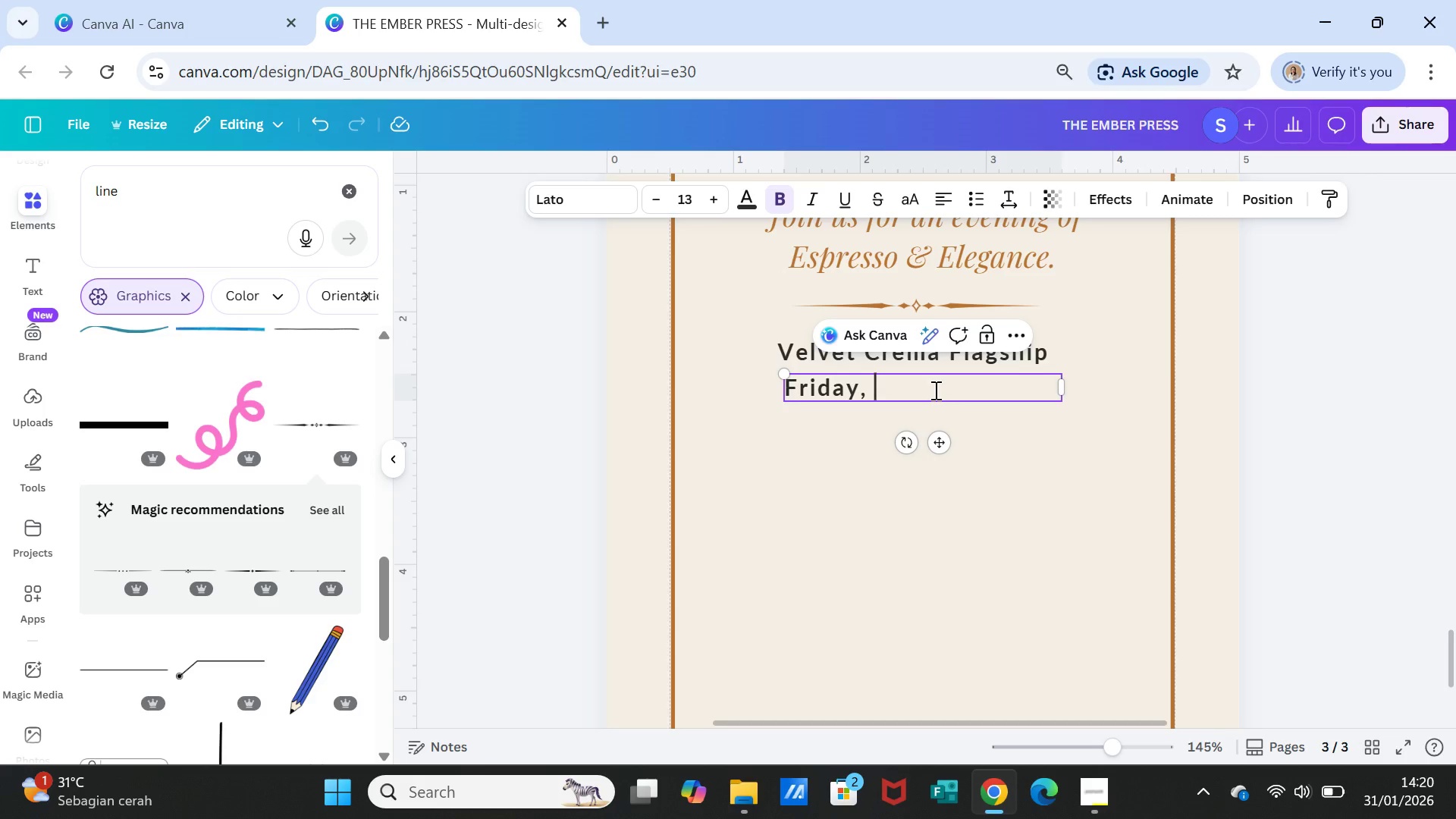 
wait(20.94)
 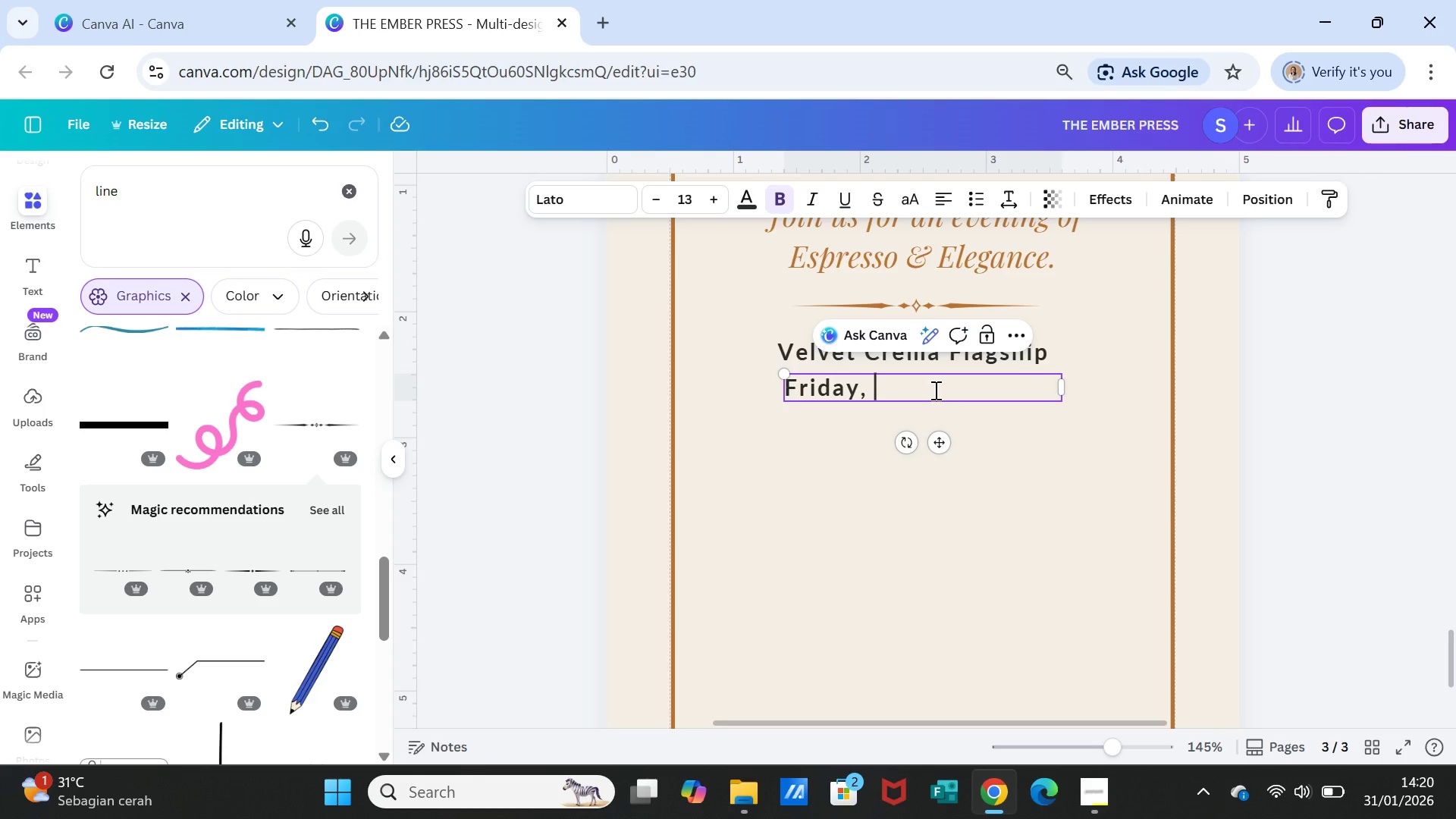 
left_click([1100, 777])